 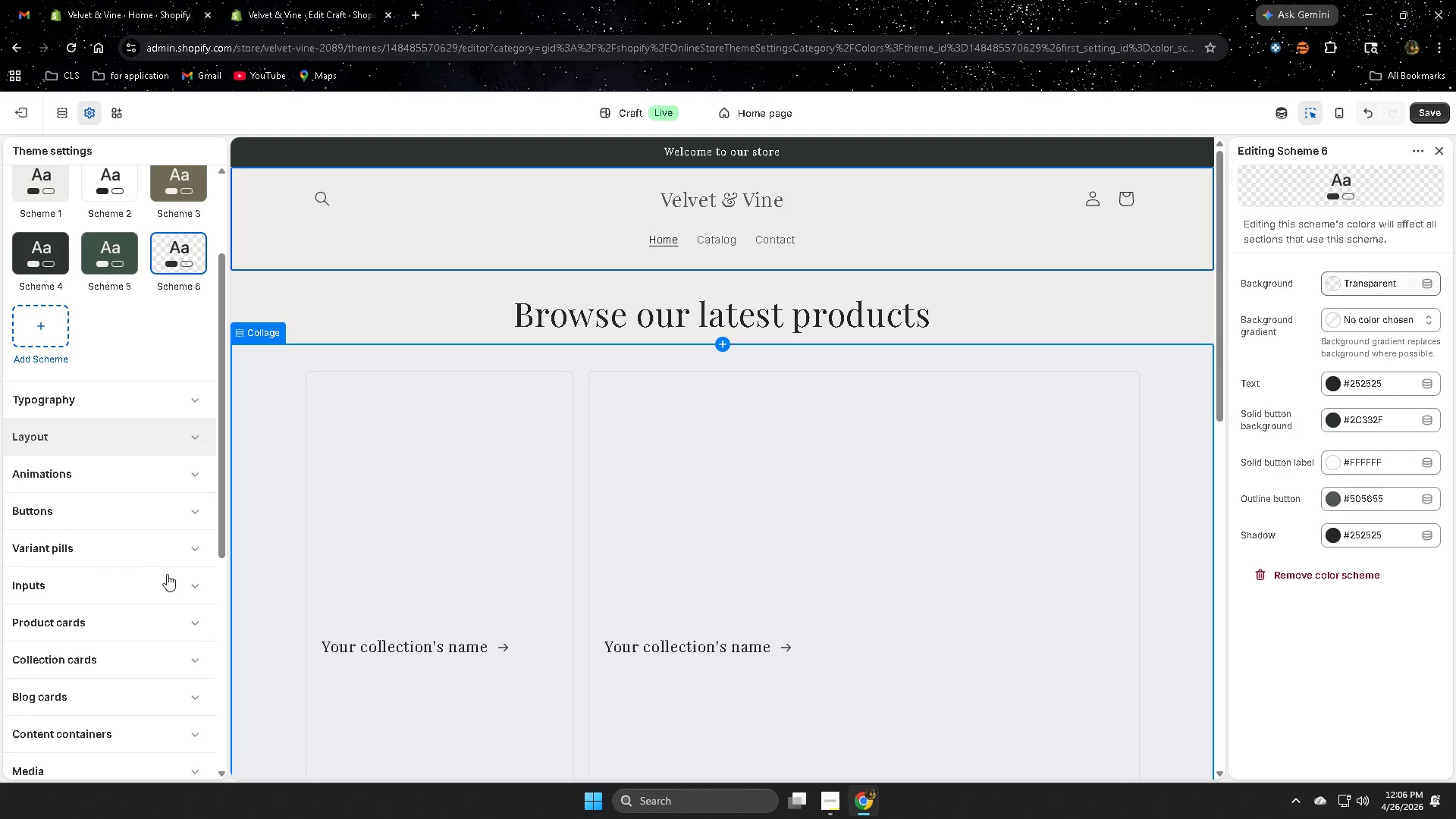 
scroll: coordinate [166, 573], scroll_direction: up, amount: 4.0
 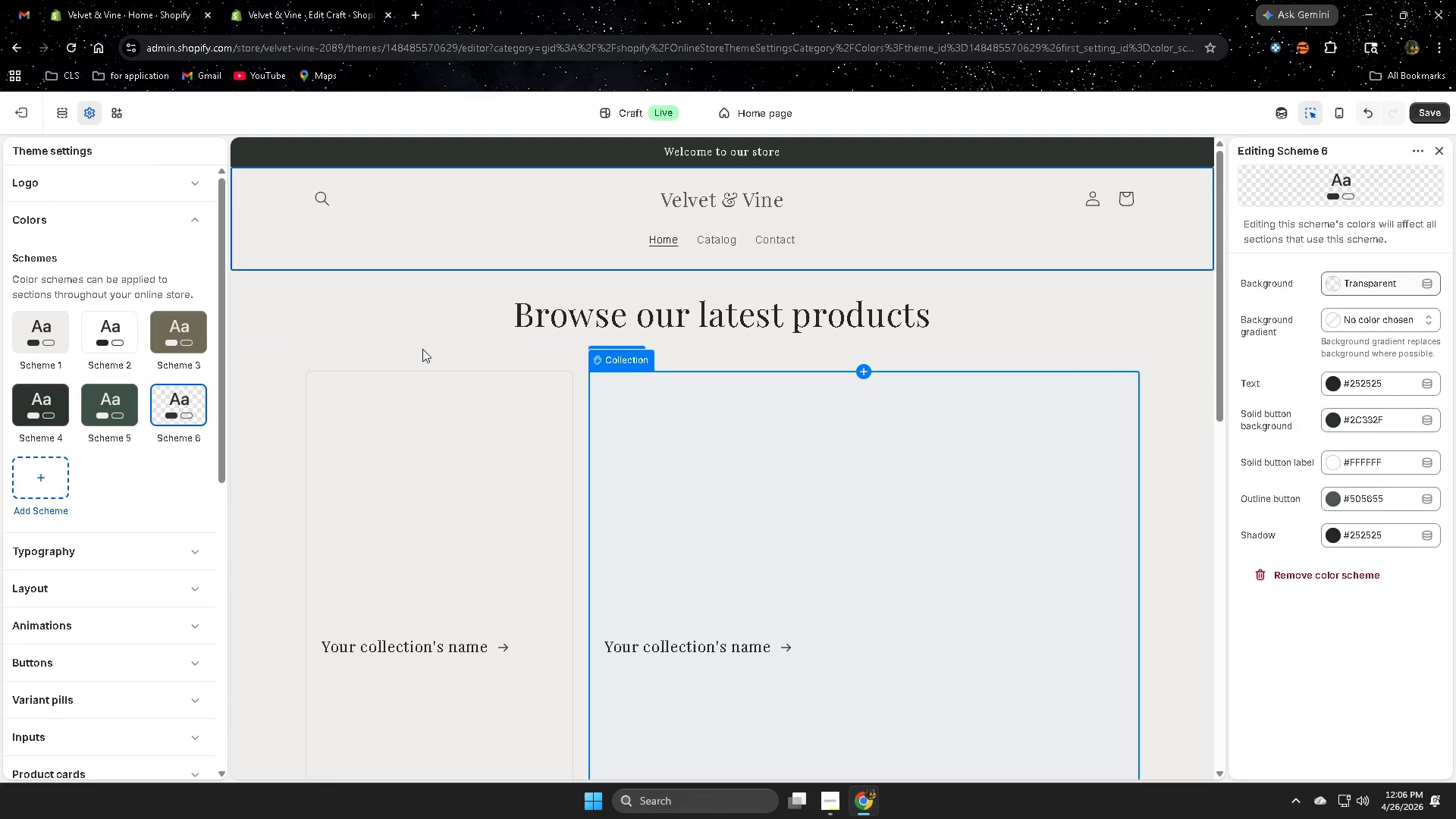 
left_click([1441, 152])
 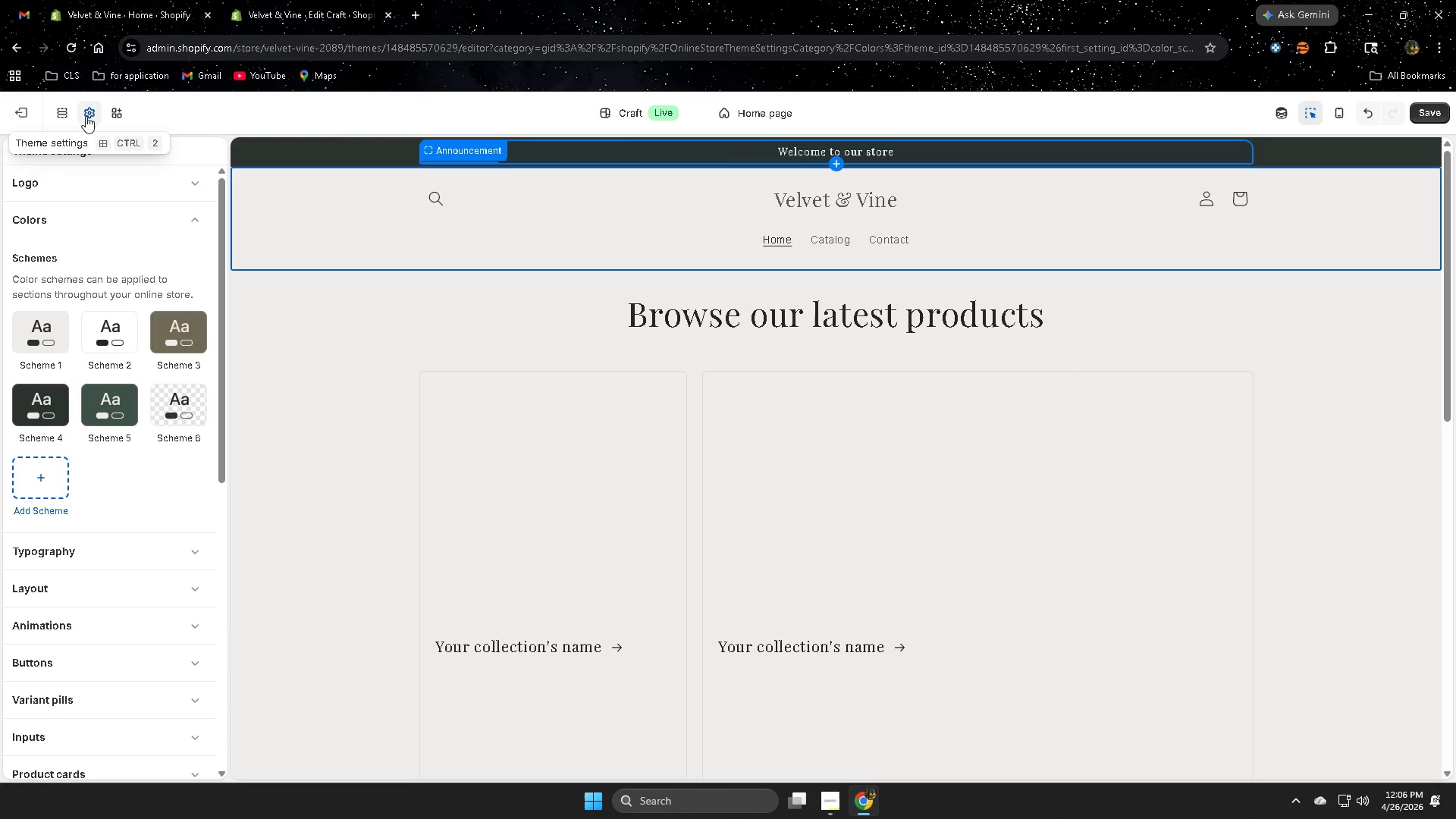 
left_click([193, 224])
 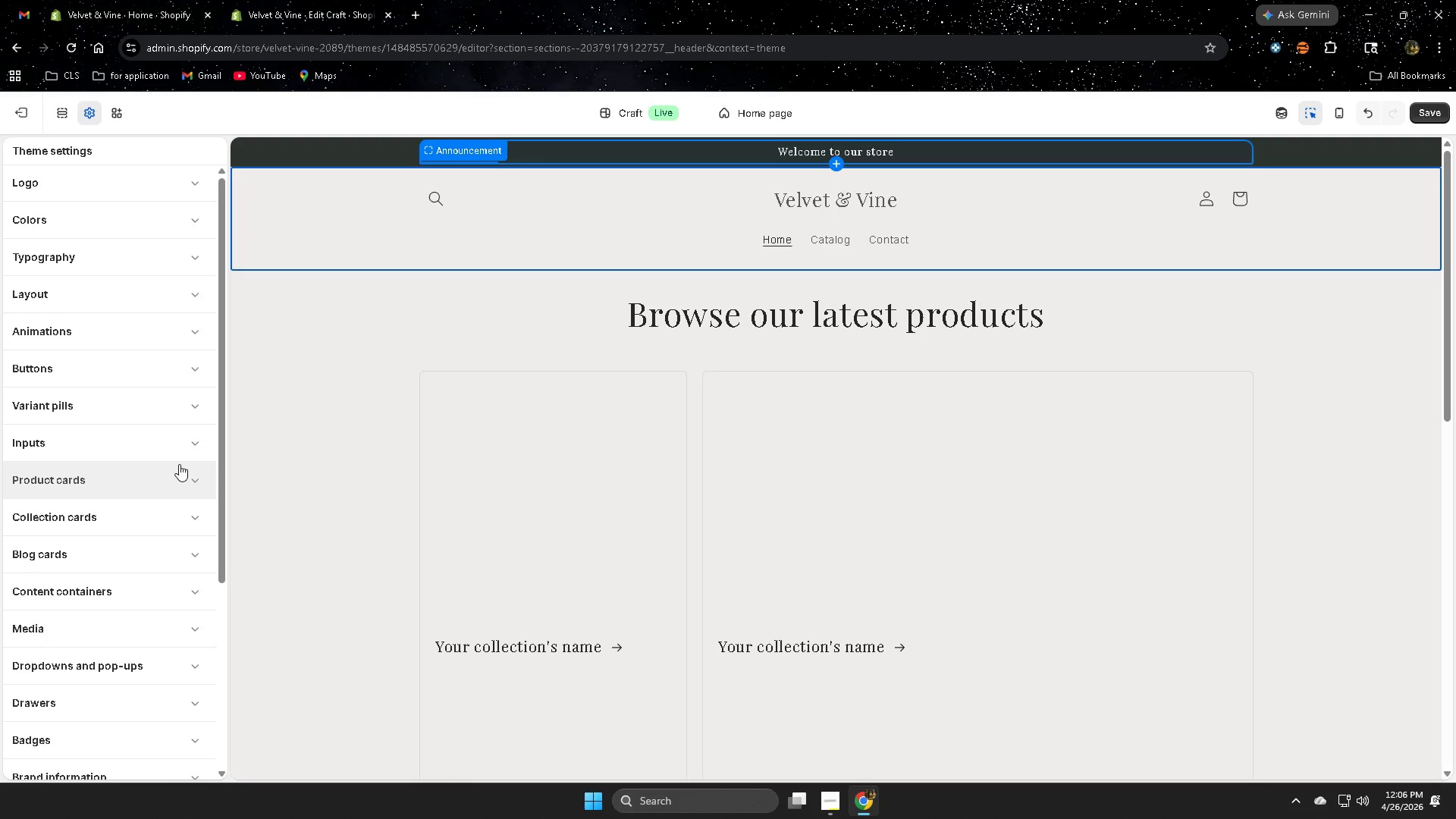 
left_click([190, 293])
 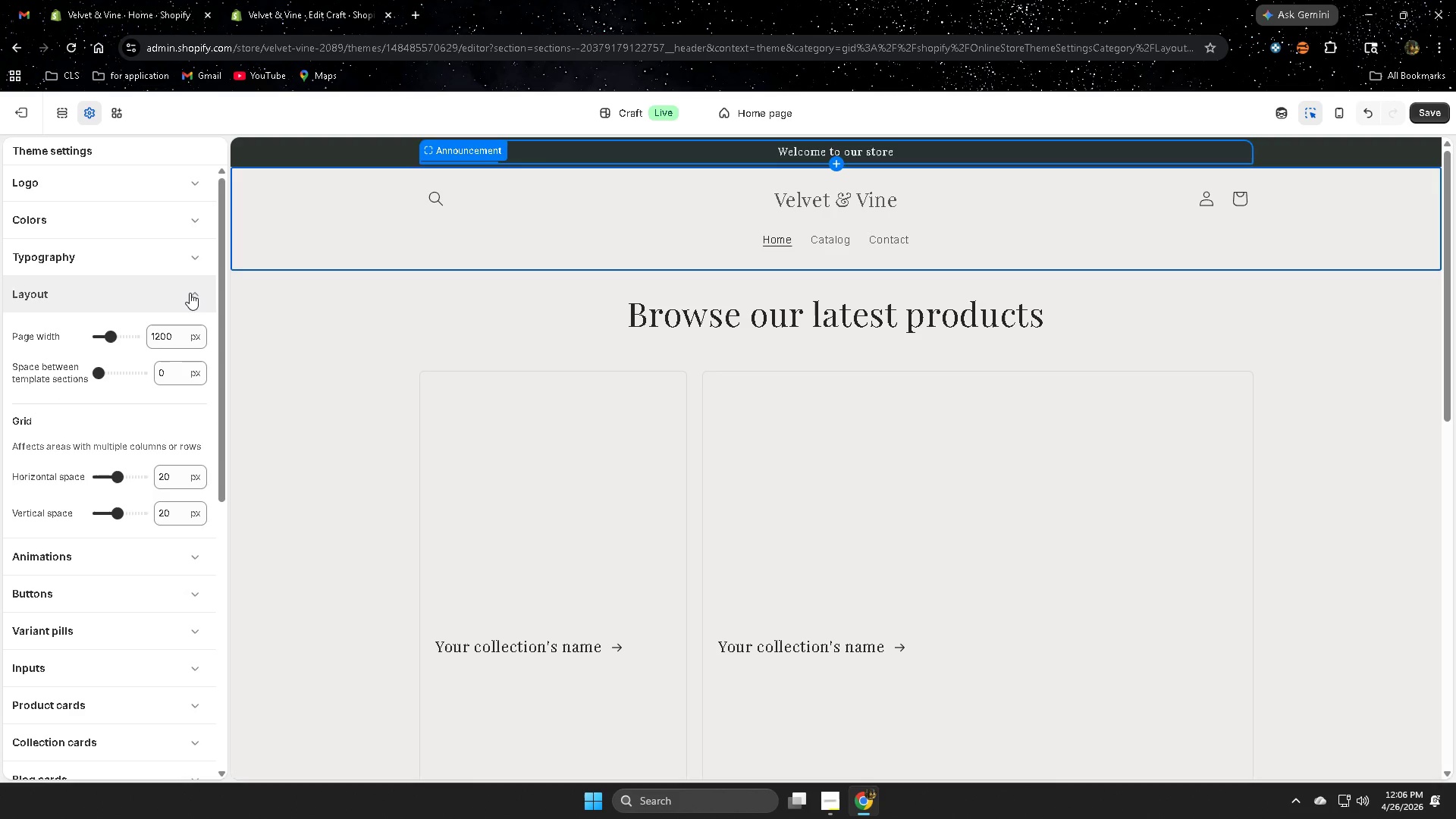 
left_click([190, 293])
 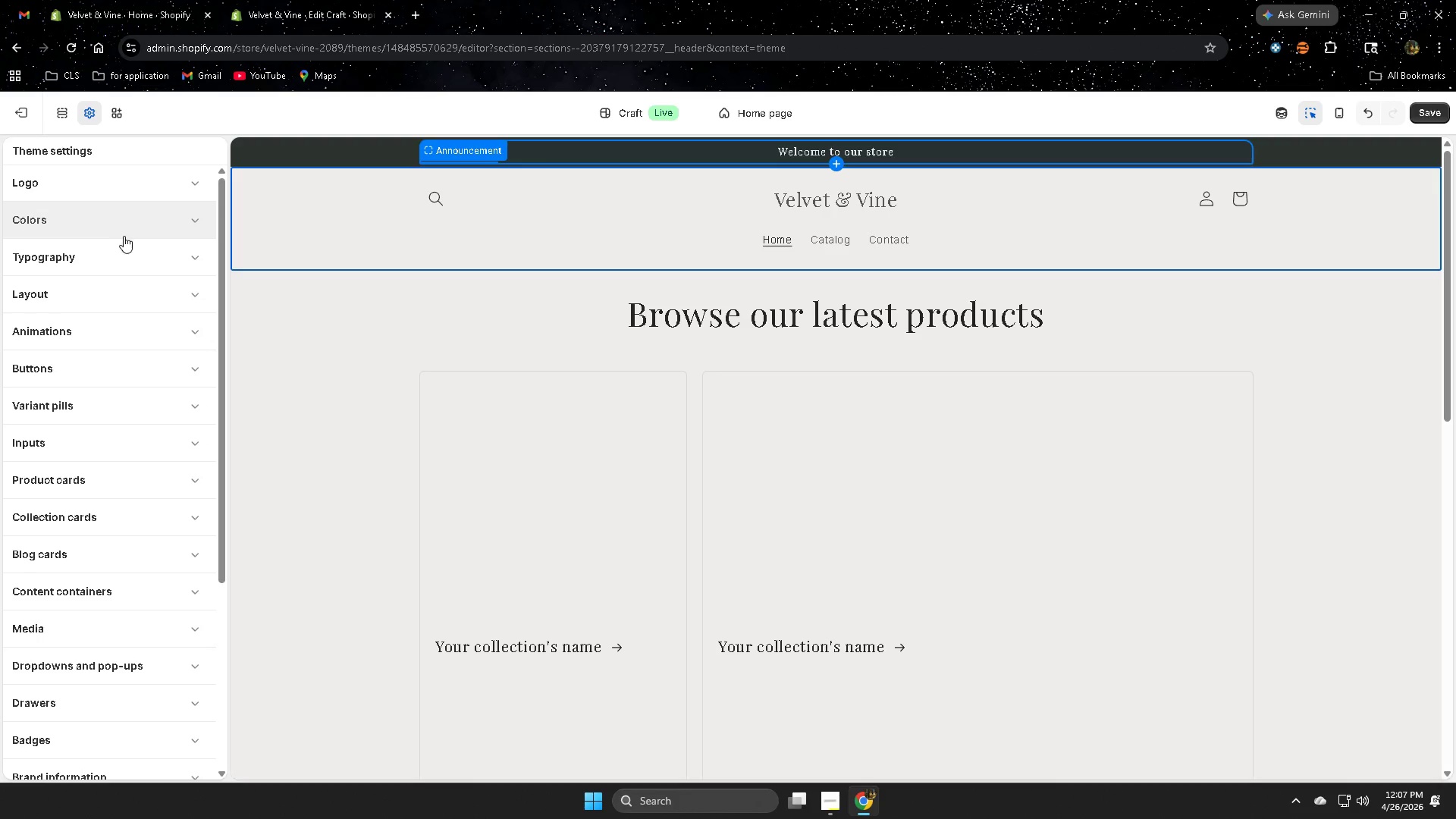 
left_click([121, 193])
 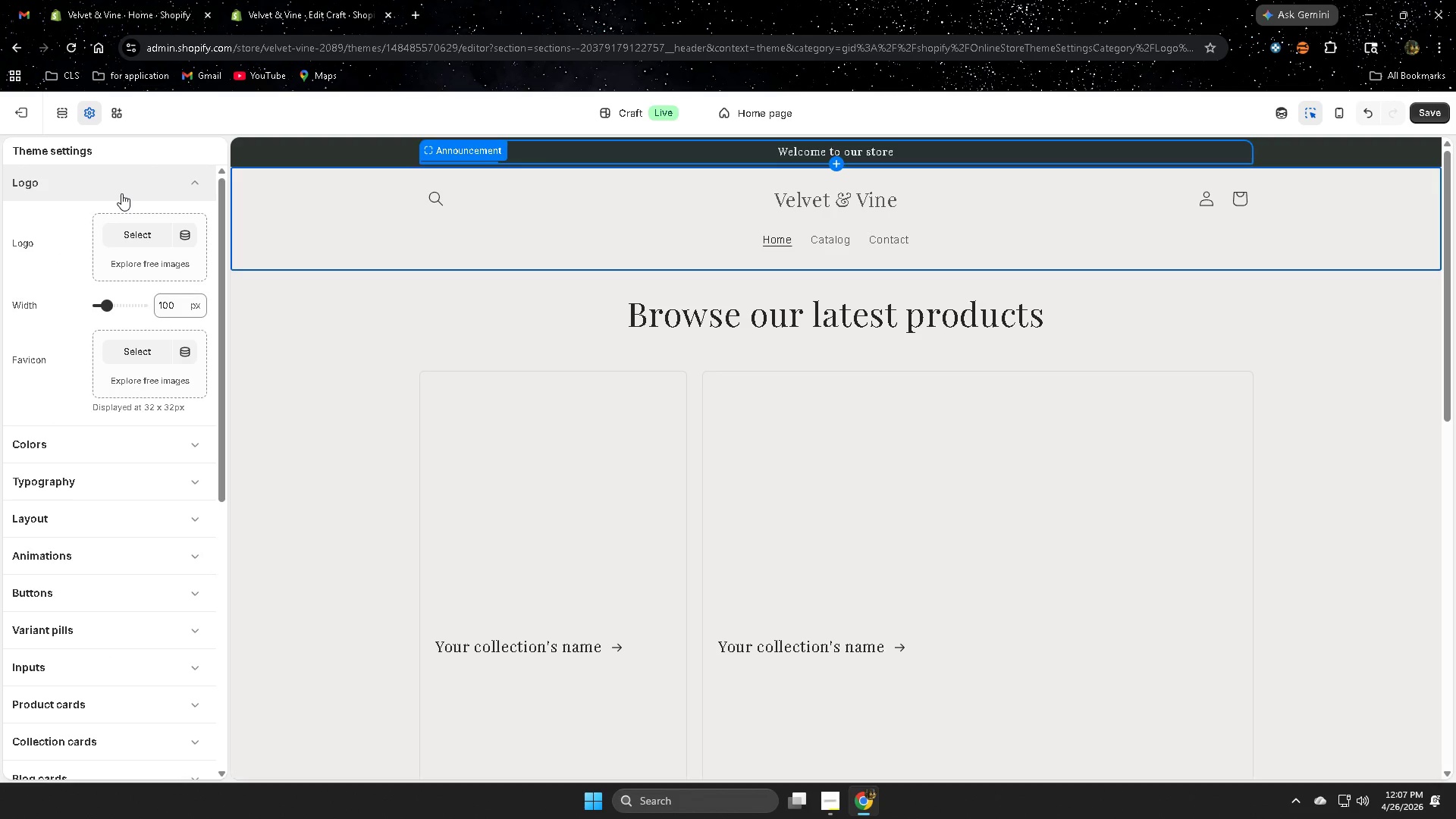 
left_click([121, 193])
 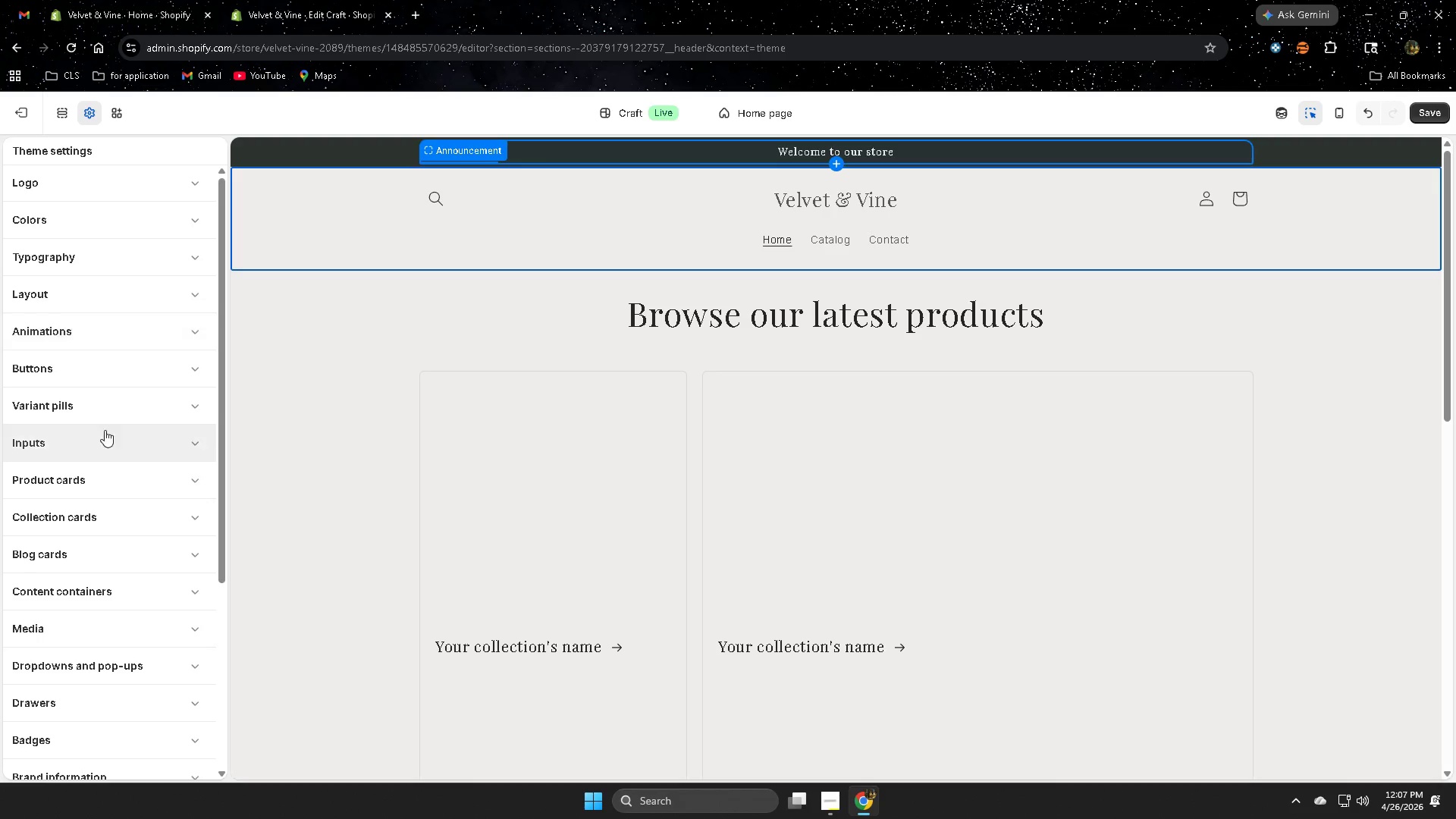 
scroll: coordinate [136, 513], scroll_direction: up, amount: 4.0
 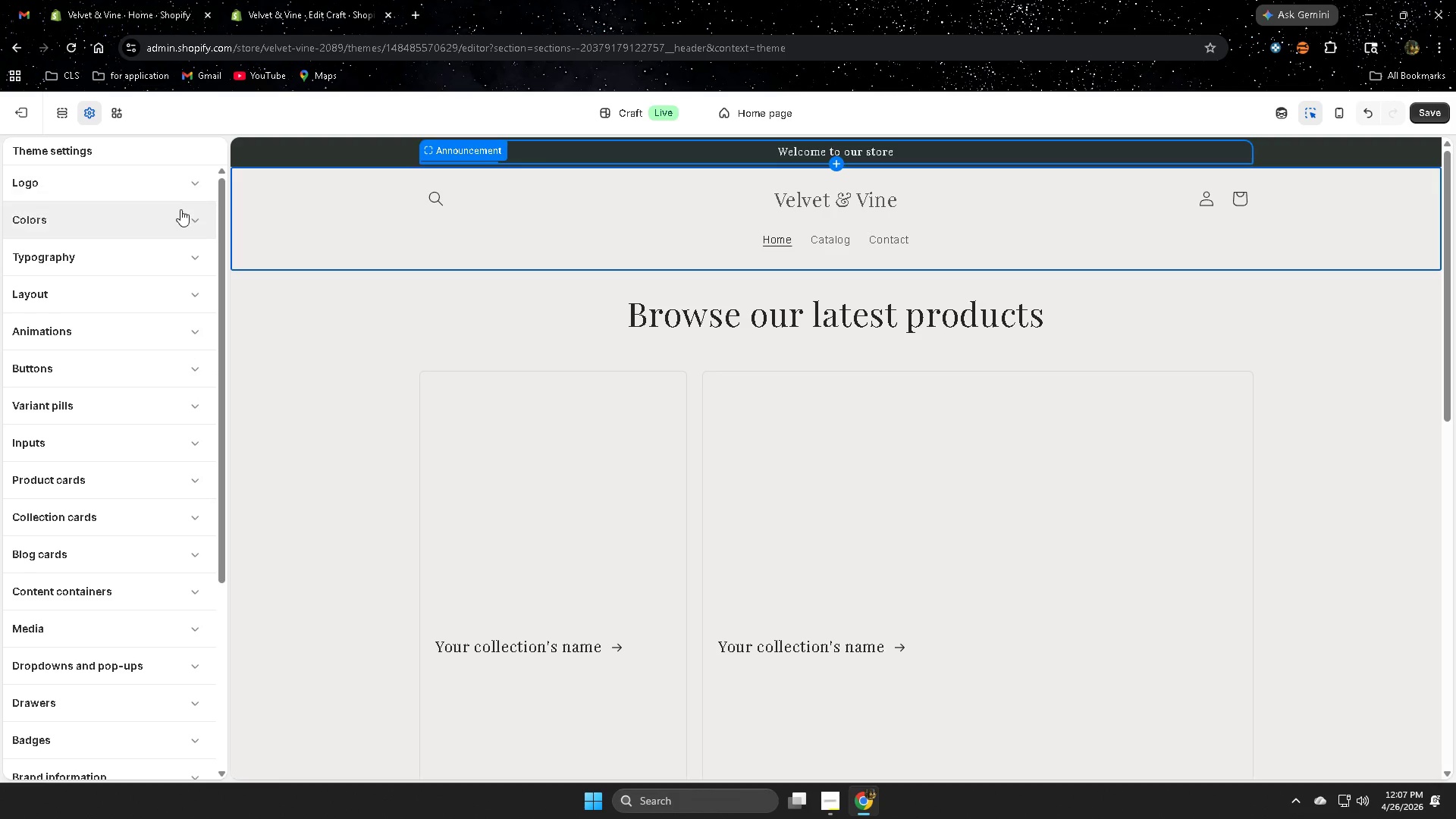 
left_click([180, 217])
 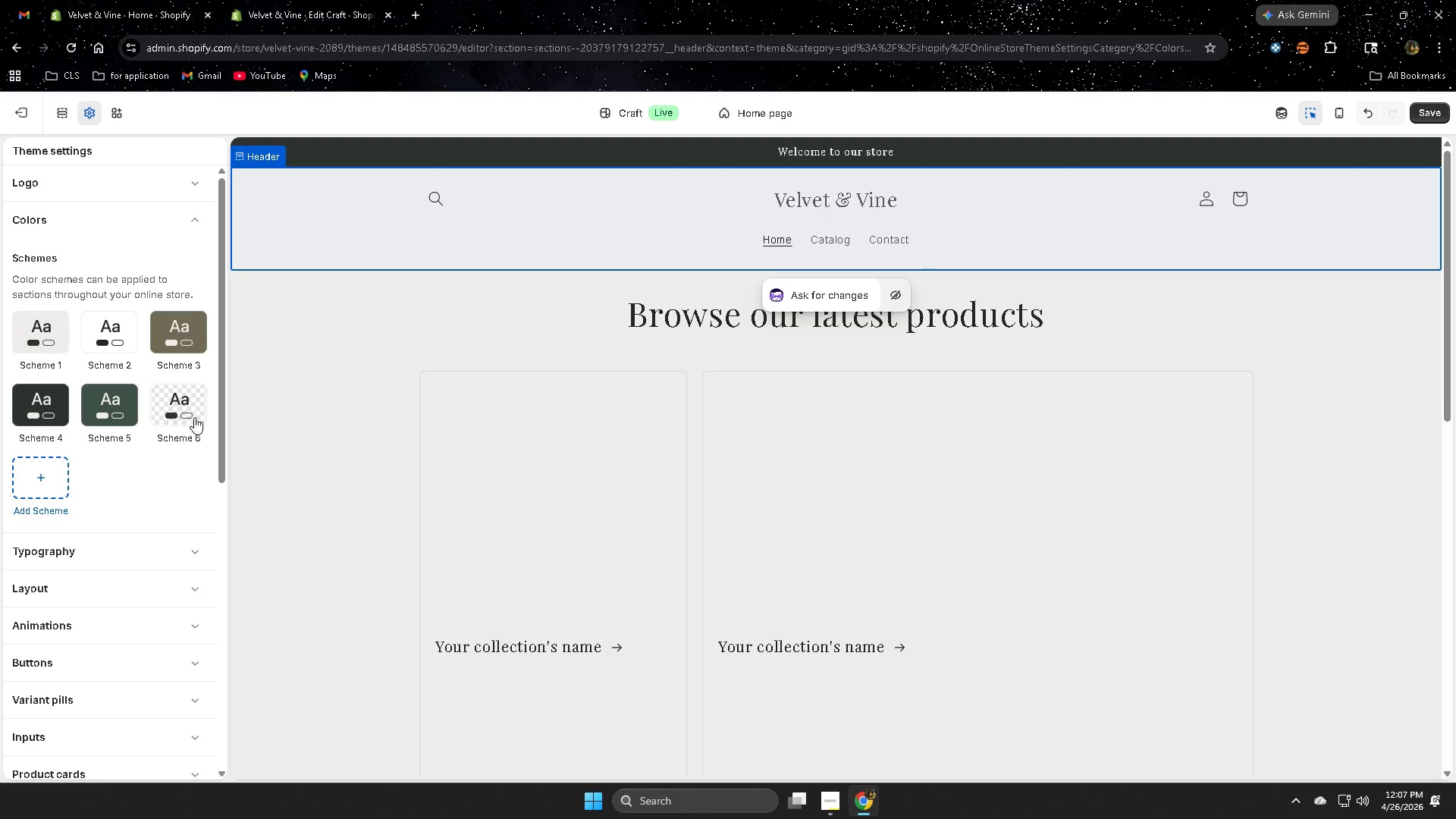 
left_click([186, 415])
 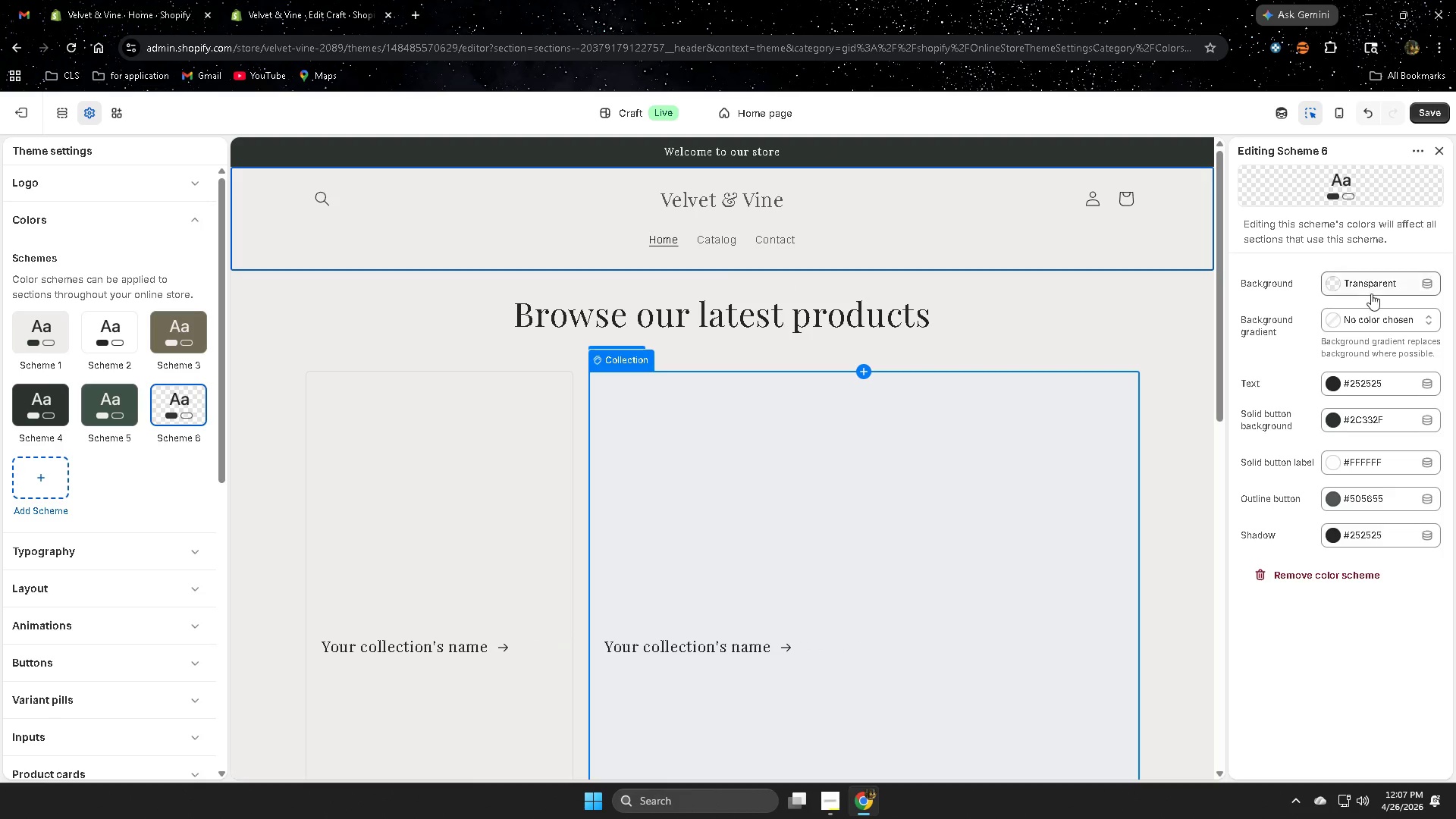 
left_click([1378, 290])
 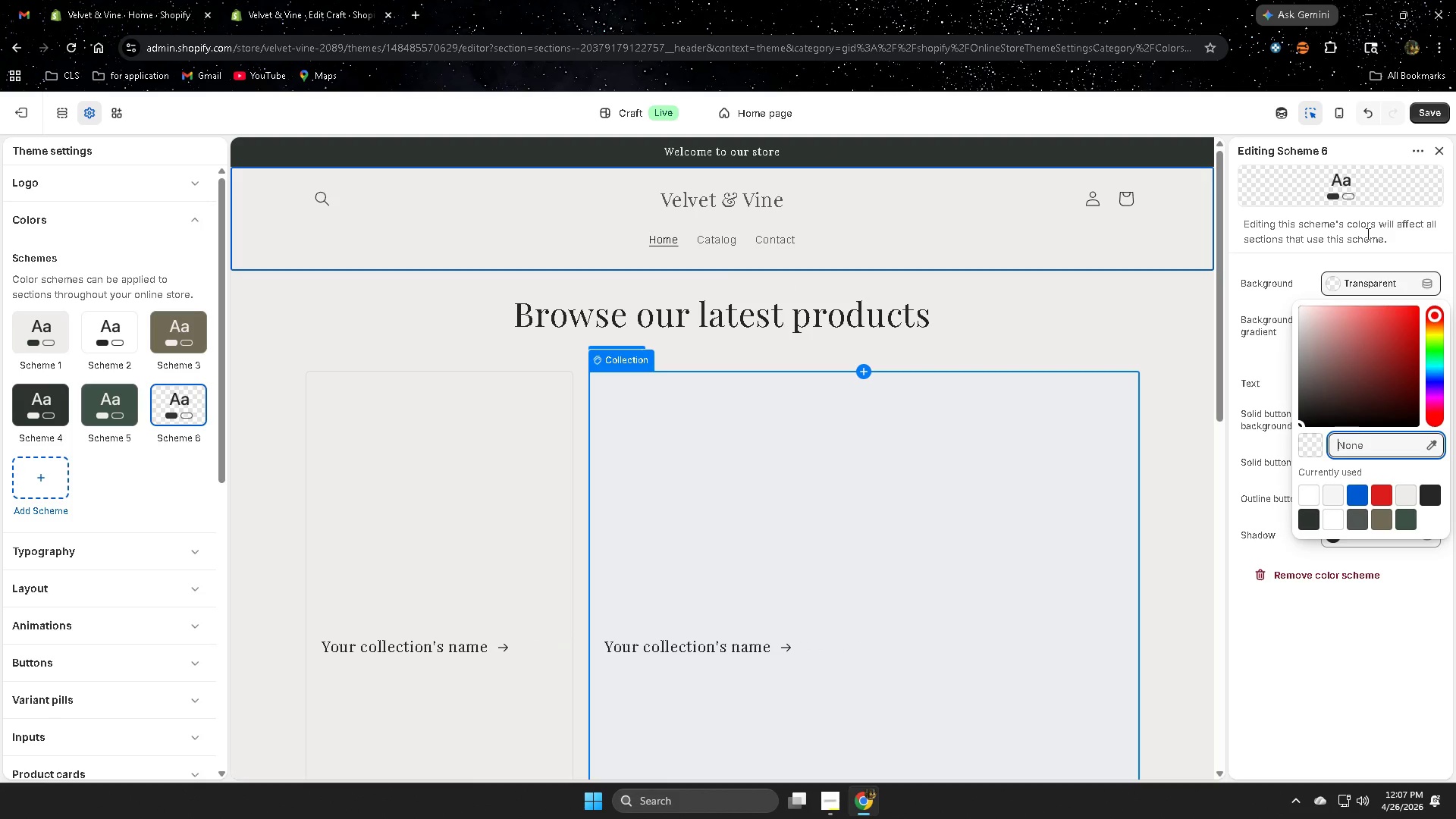 
wait(11.89)
 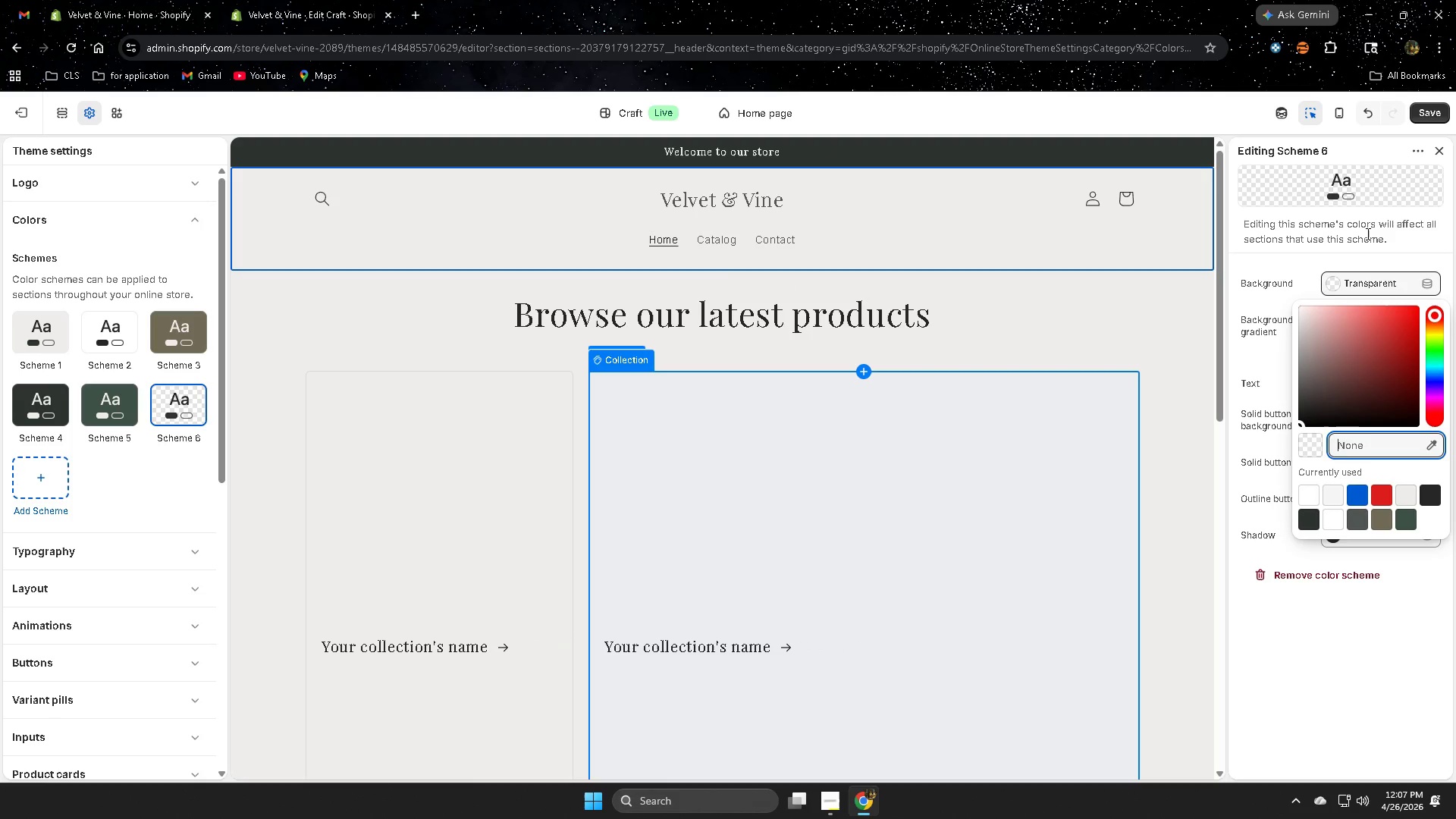 
key(Shift+3)
 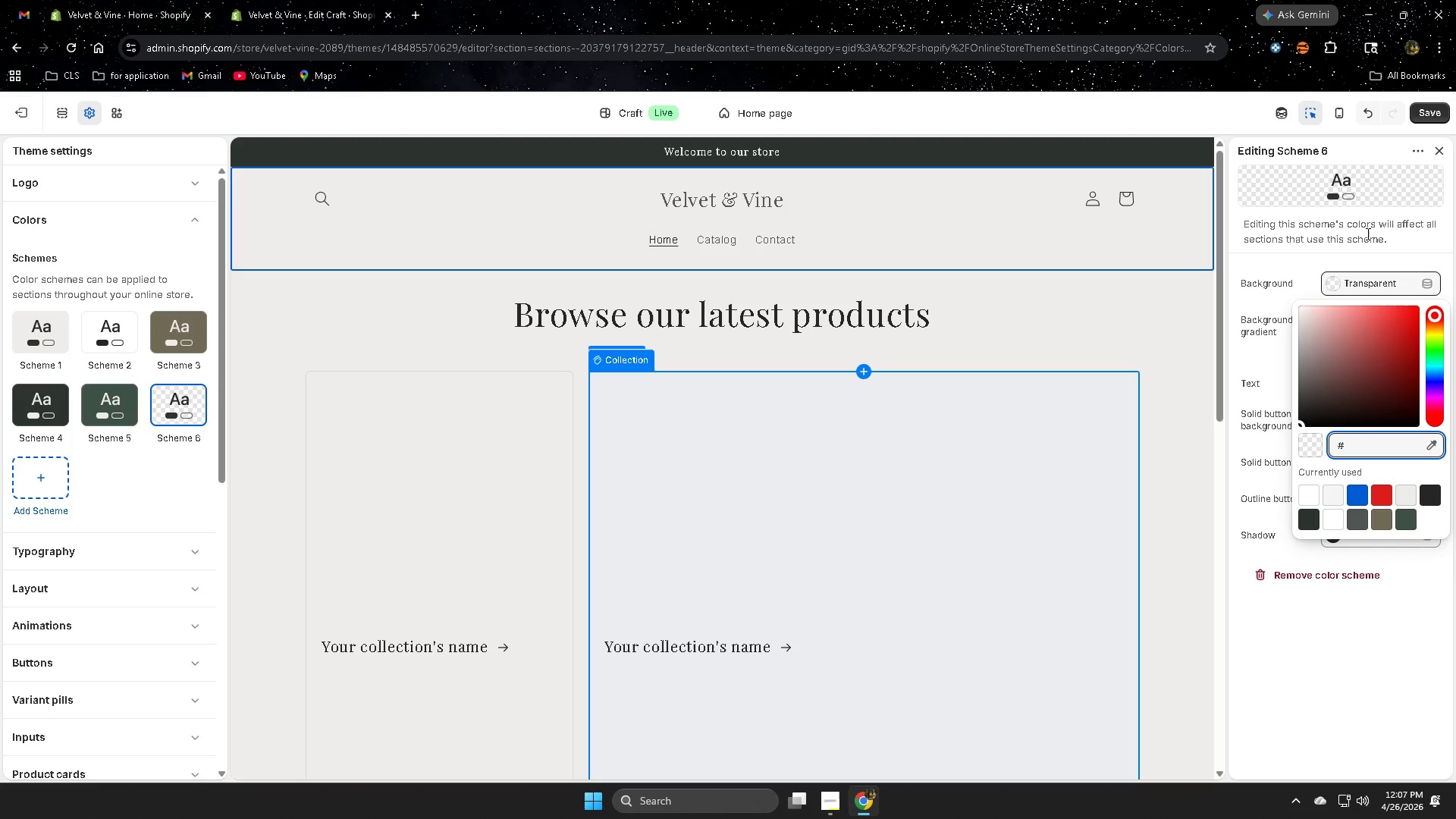 
wait(5.08)
 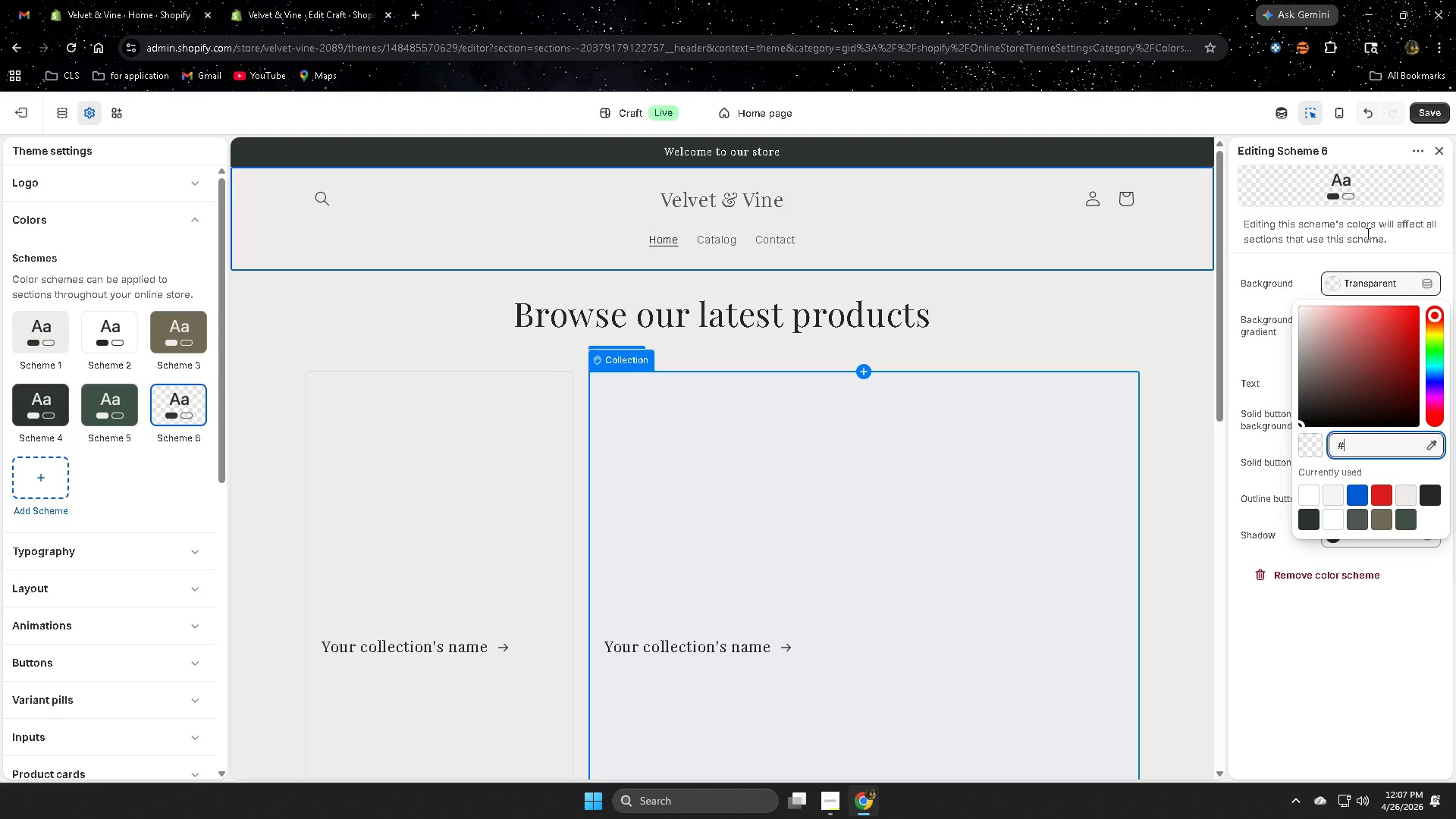 
type(f)
key(Backspace)
type(F8F6F4)
 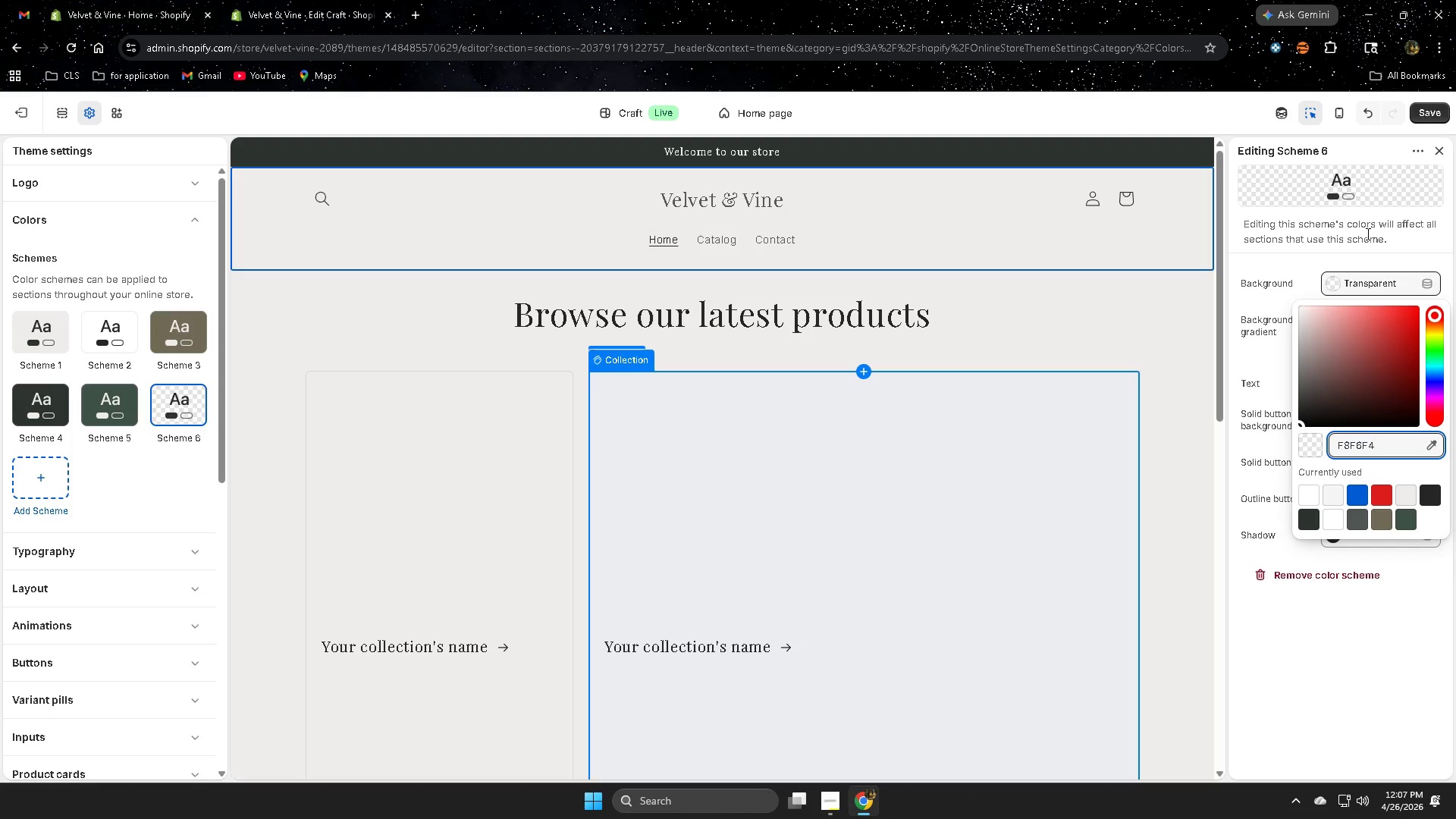 
left_click([1338, 445])
 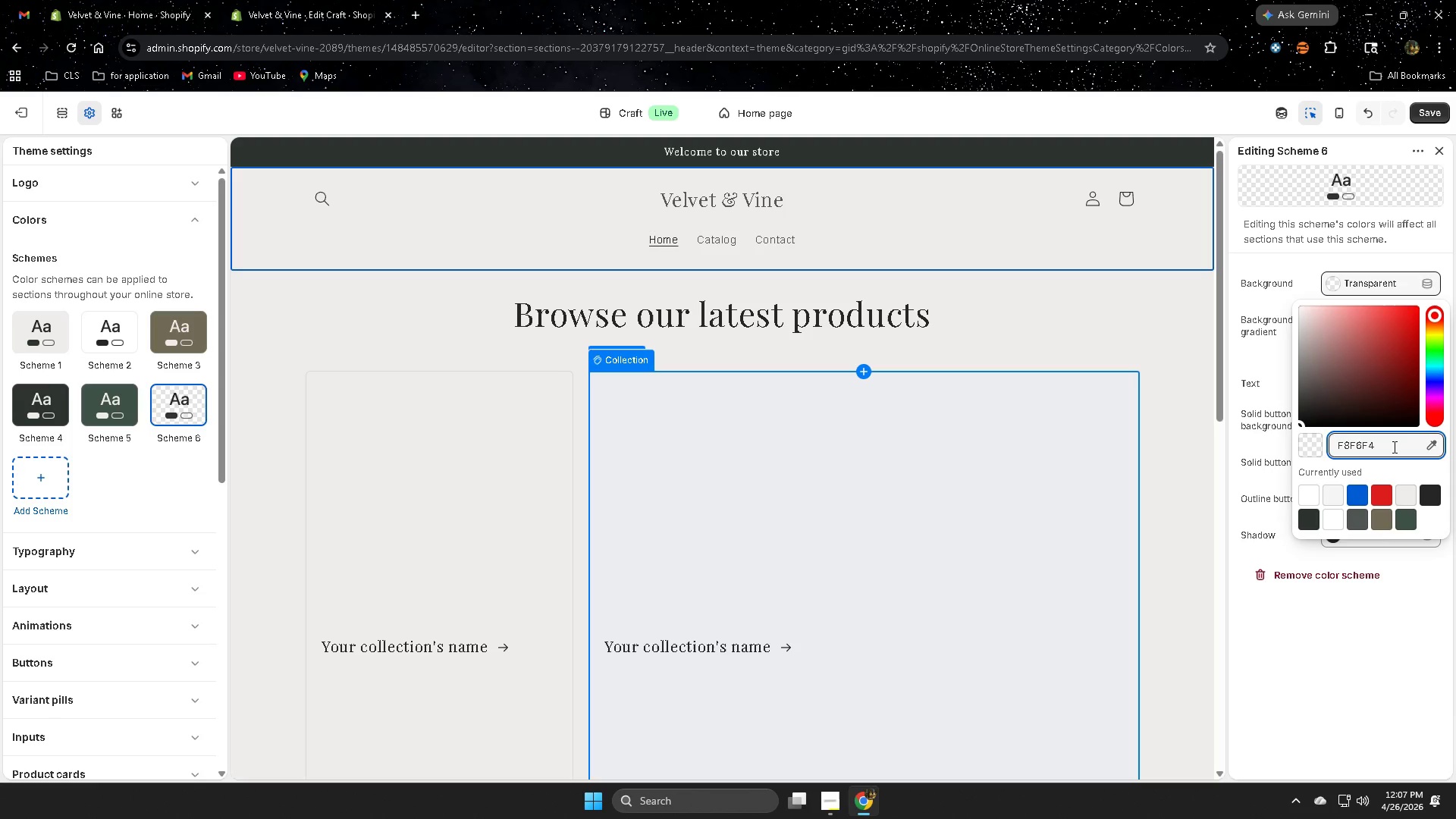 
key(Shift+3)
 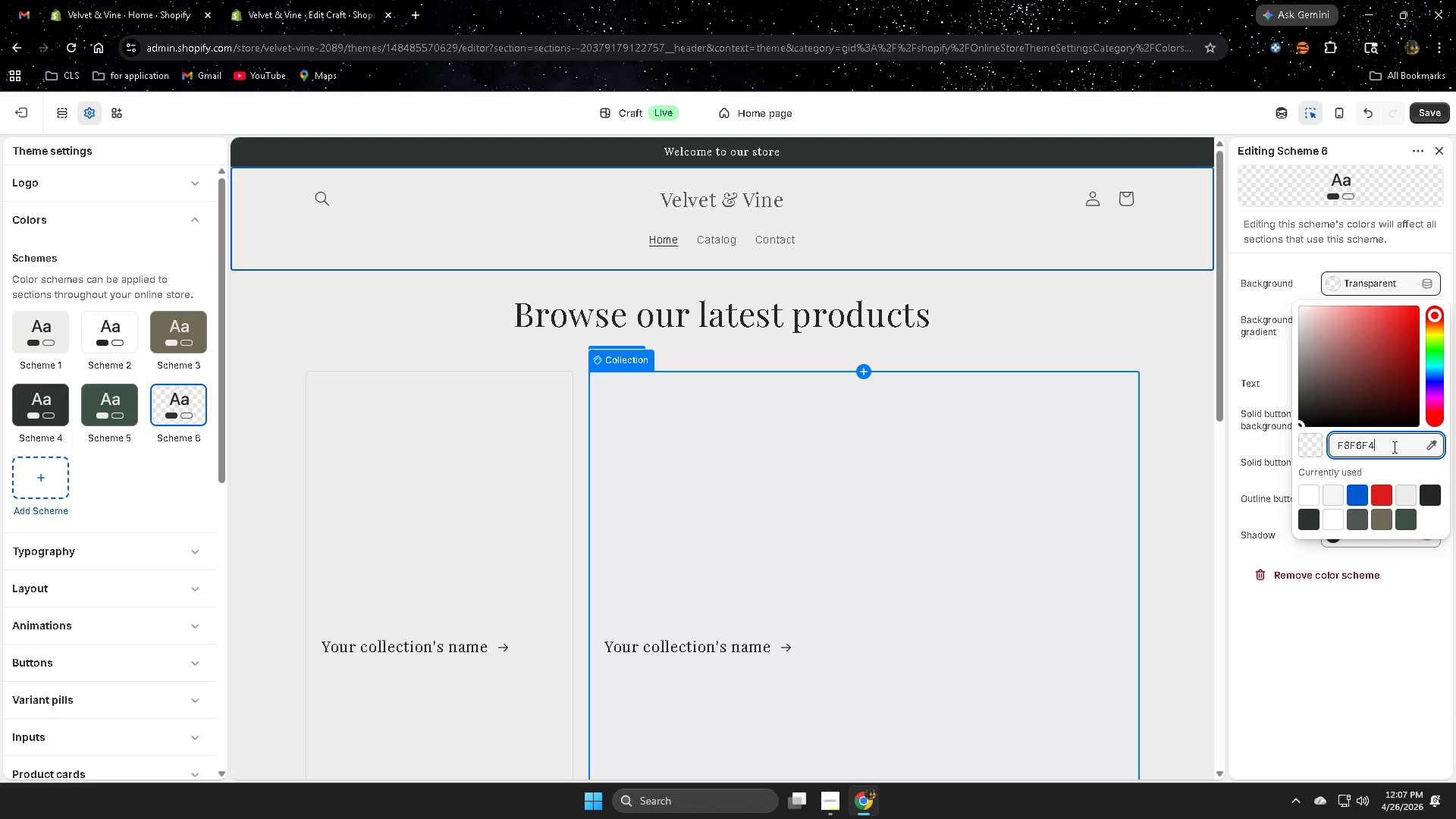 
key(ArrowLeft)
 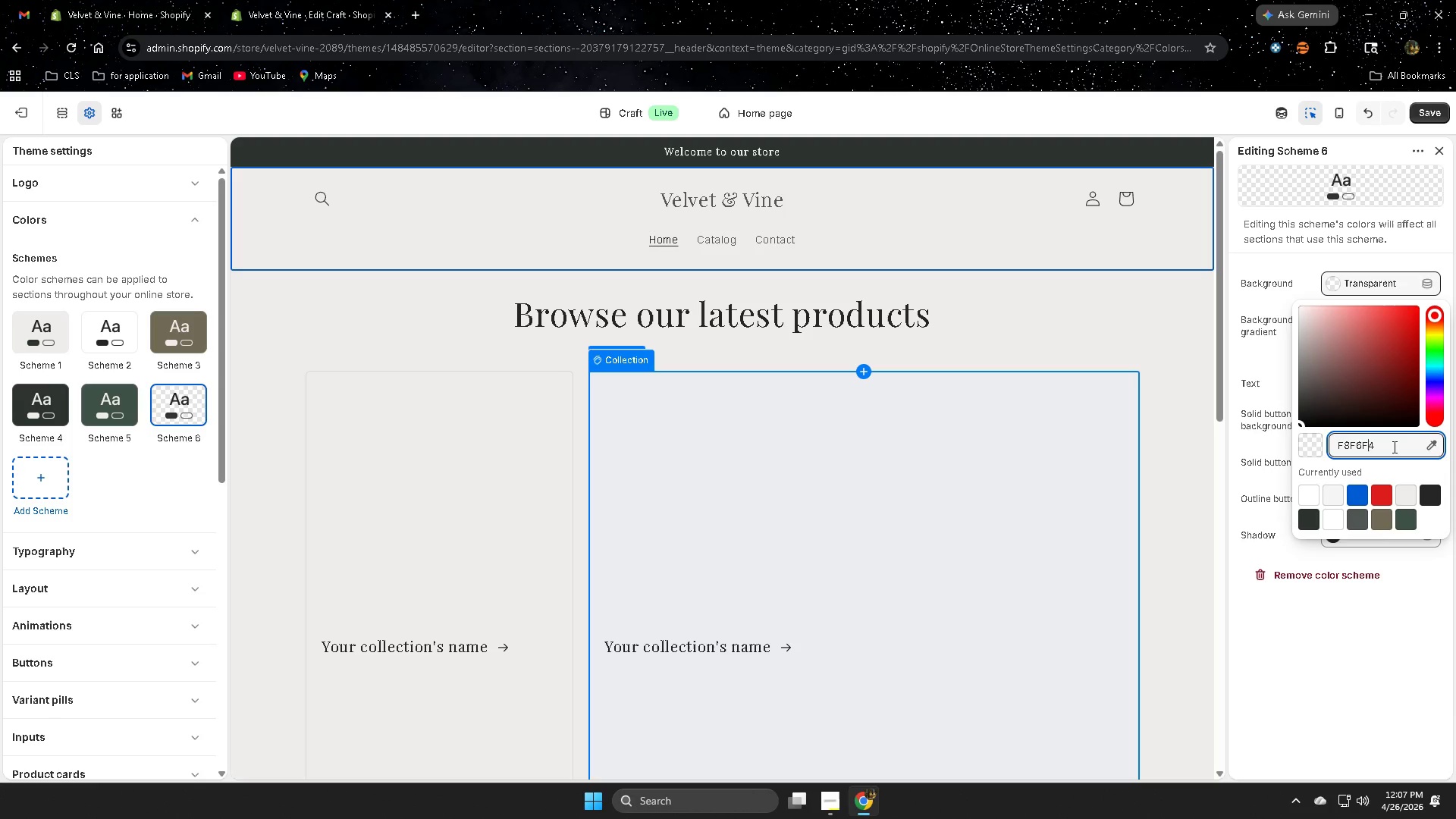 
key(ArrowLeft)
 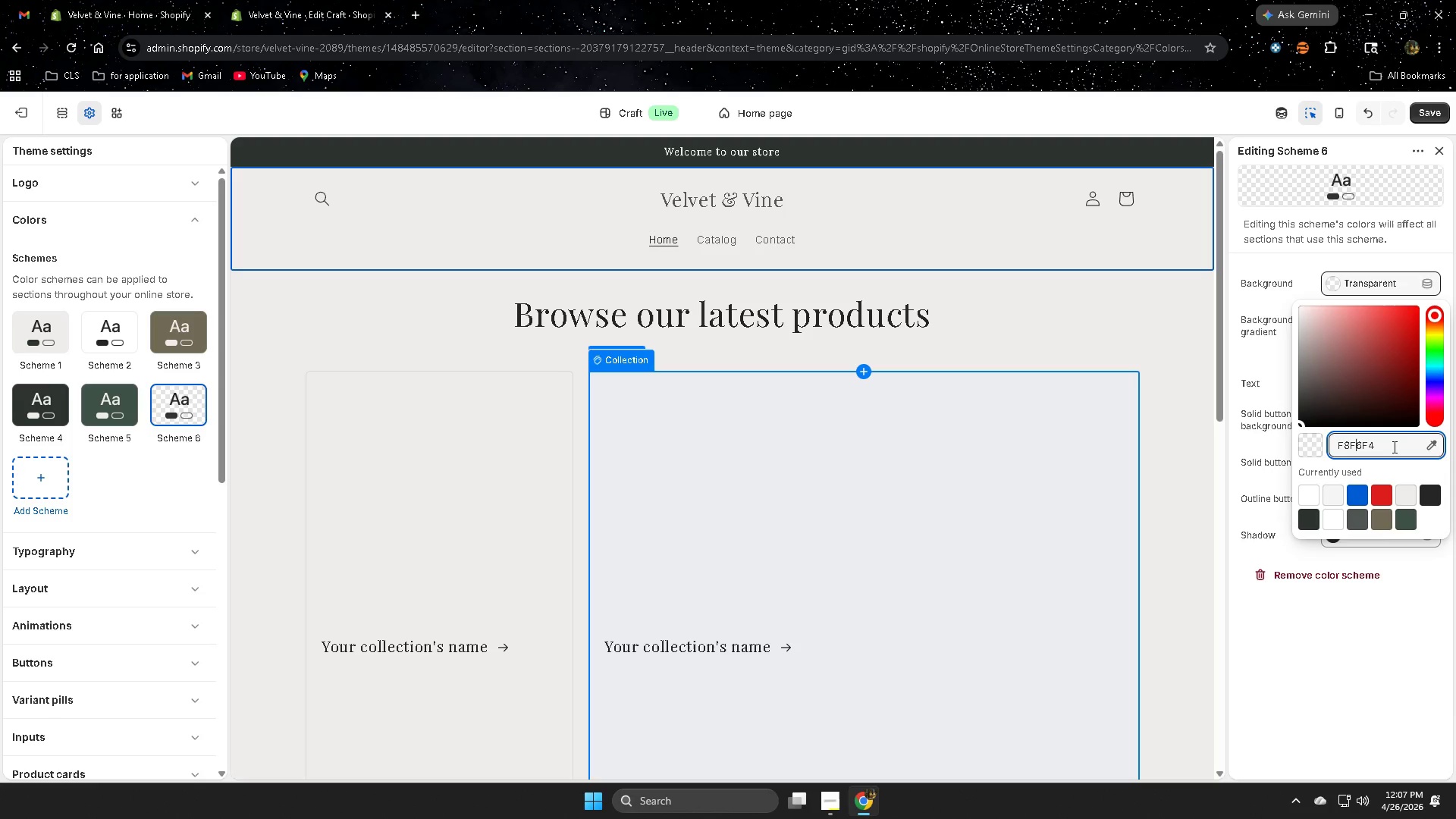 
key(ArrowLeft)
 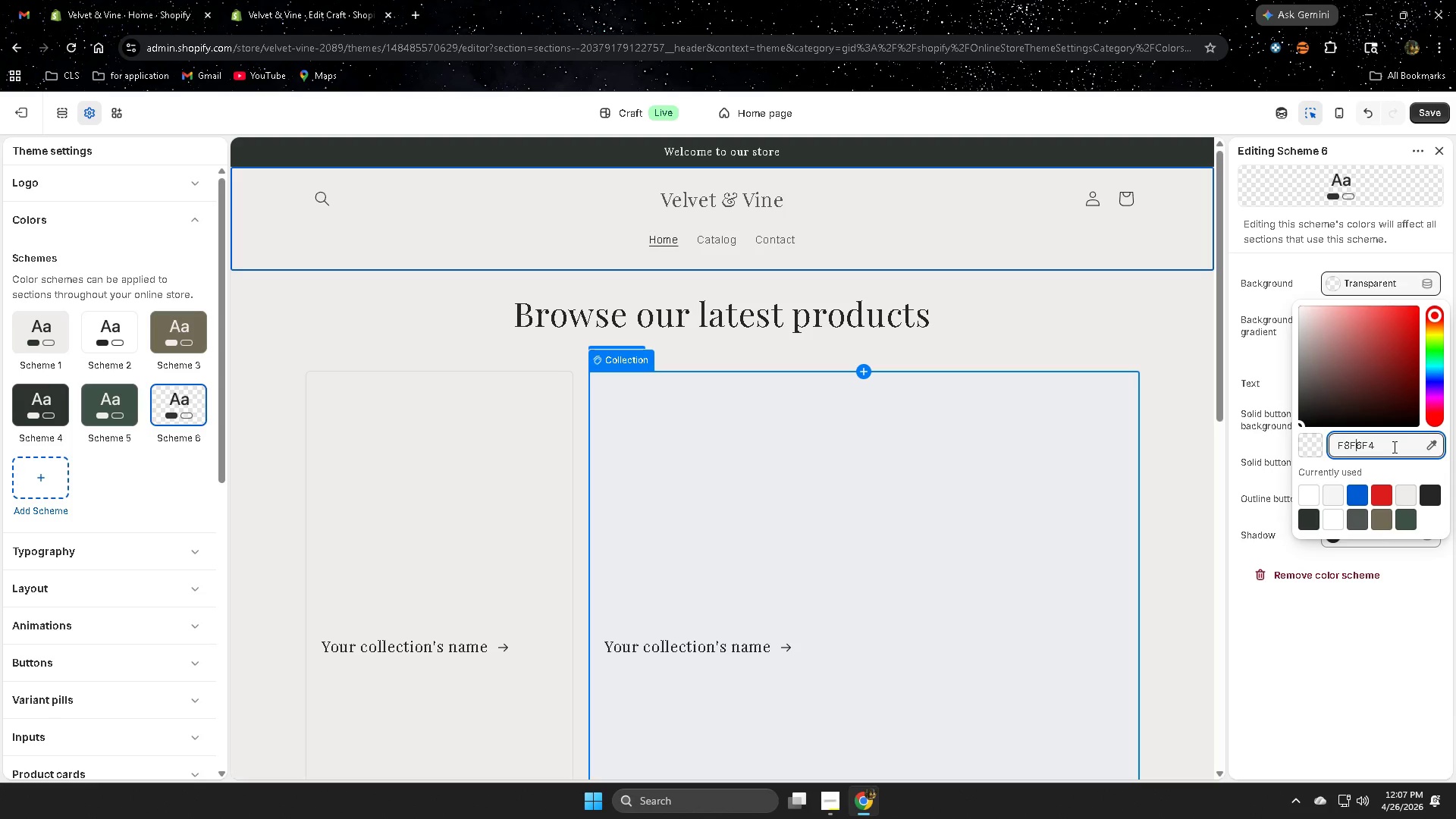 
key(ArrowLeft)
 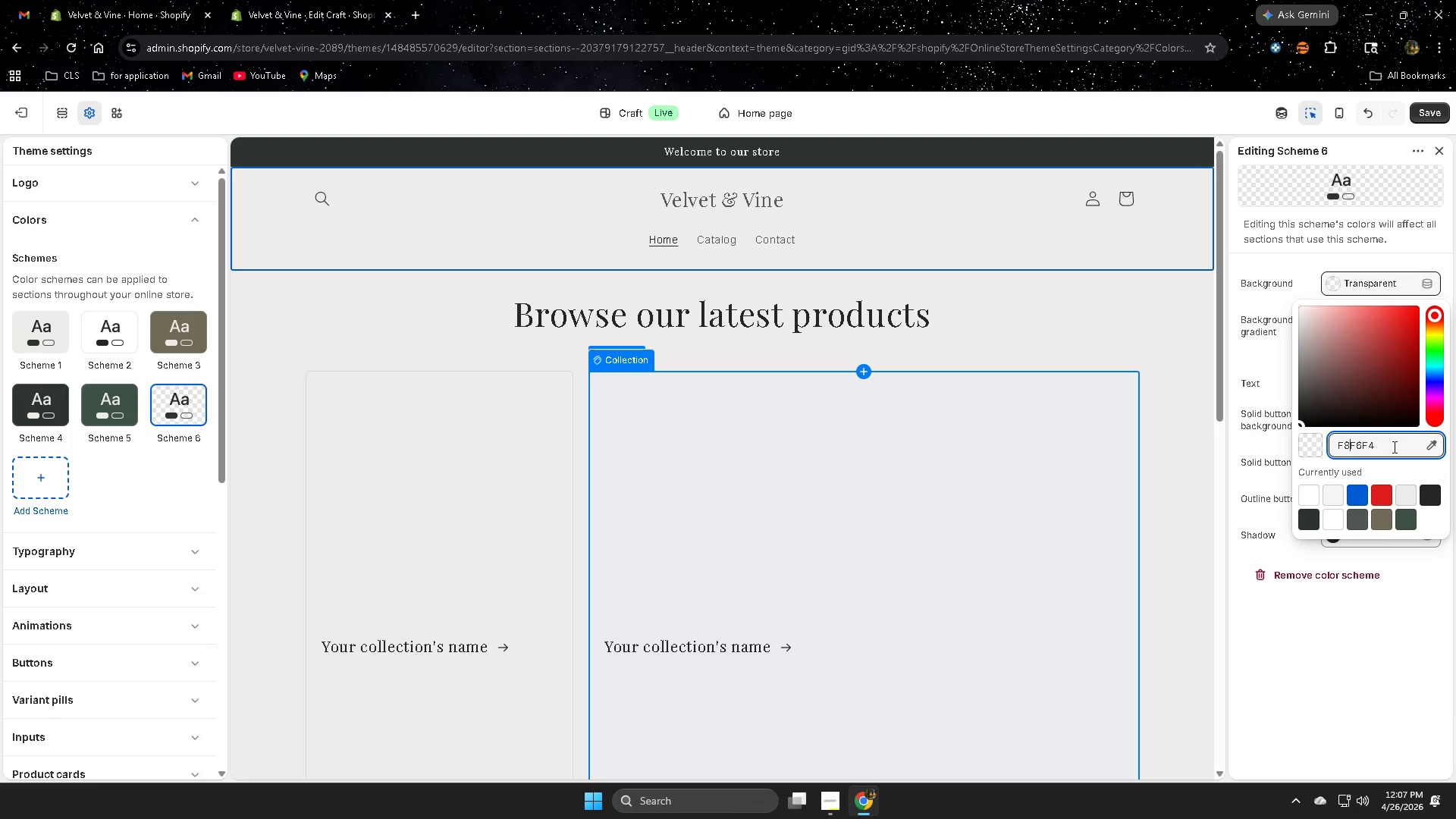 
key(ArrowLeft)
 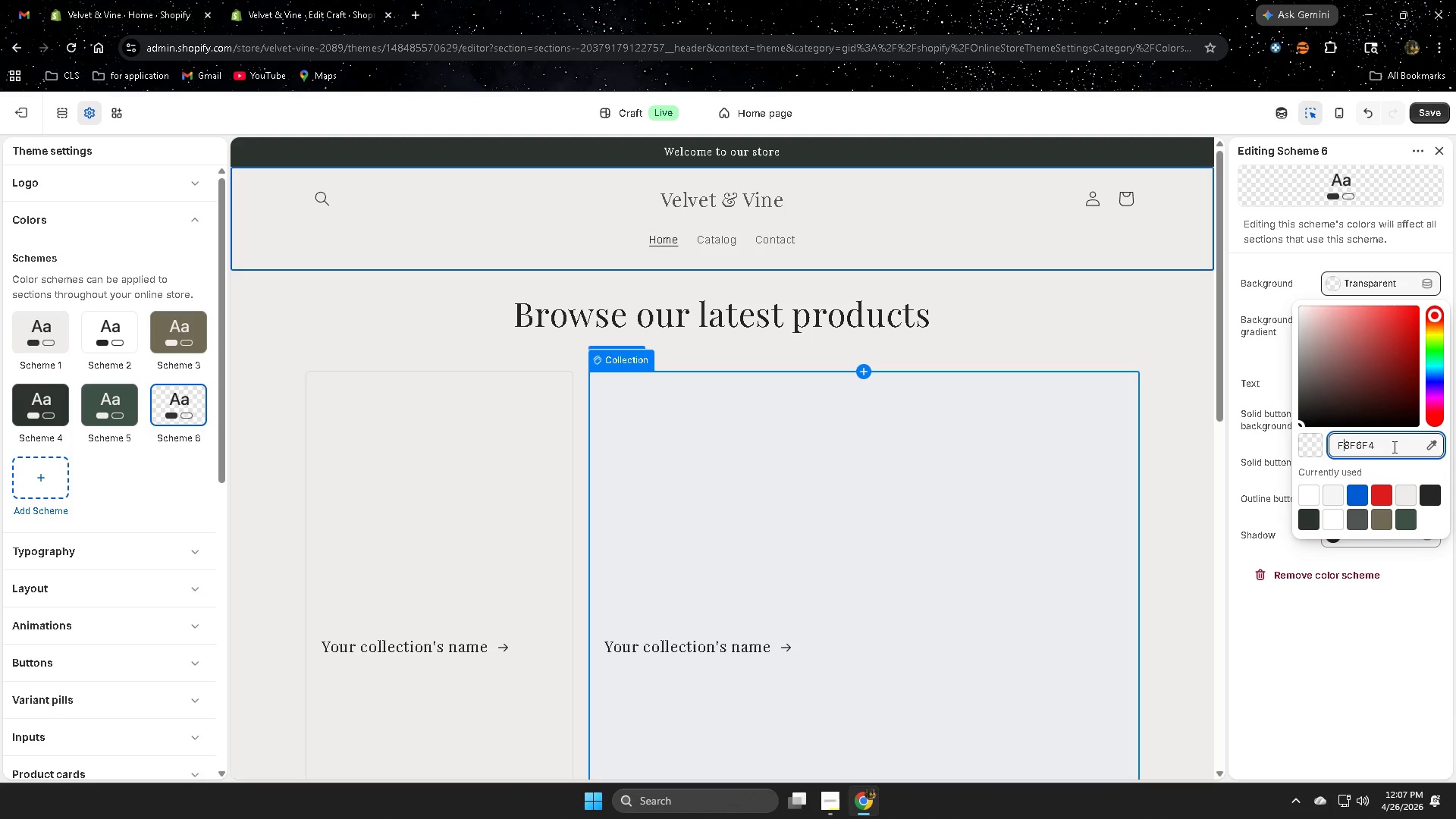 
key(ArrowLeft)
 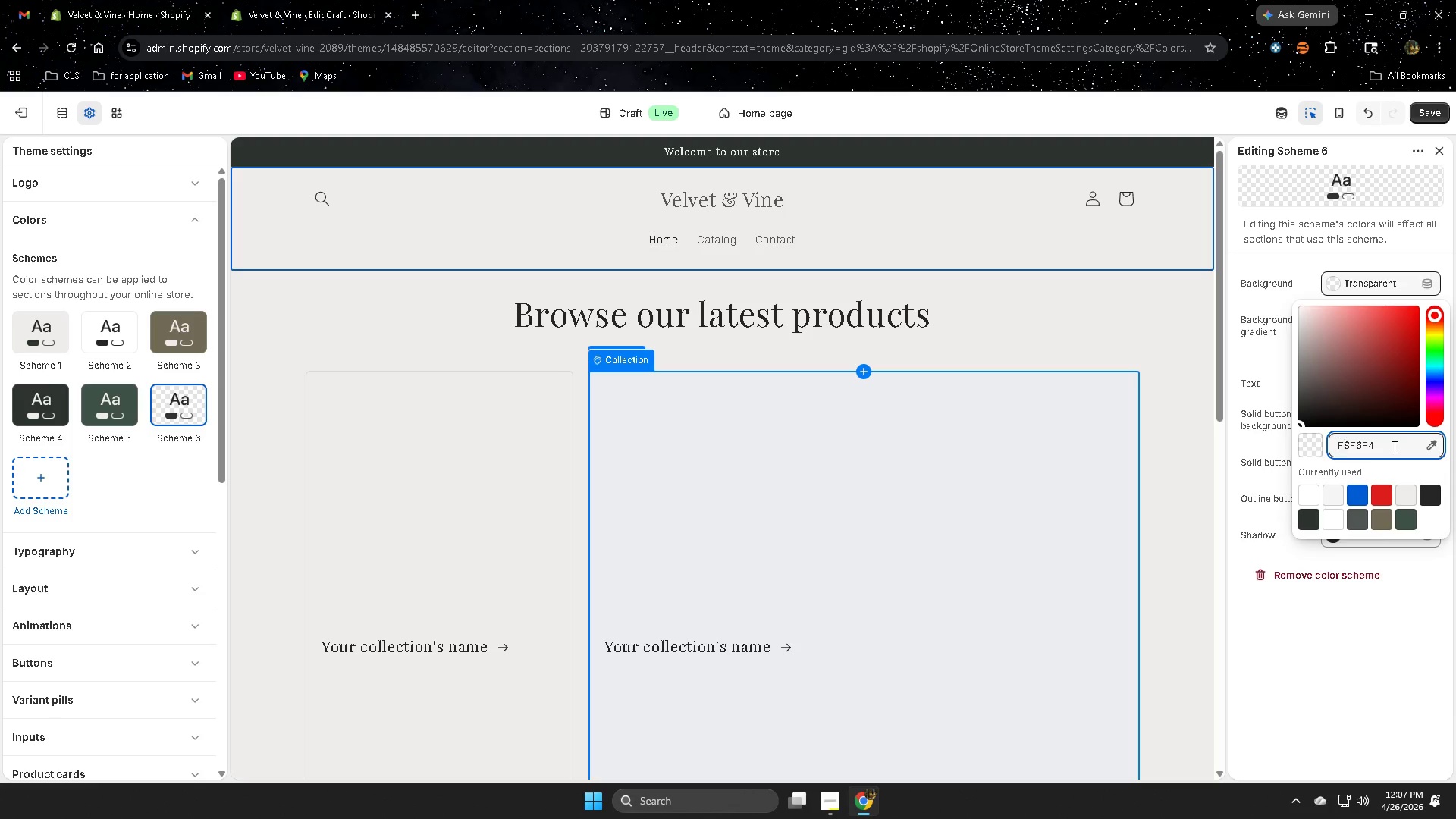 
key(ArrowLeft)
 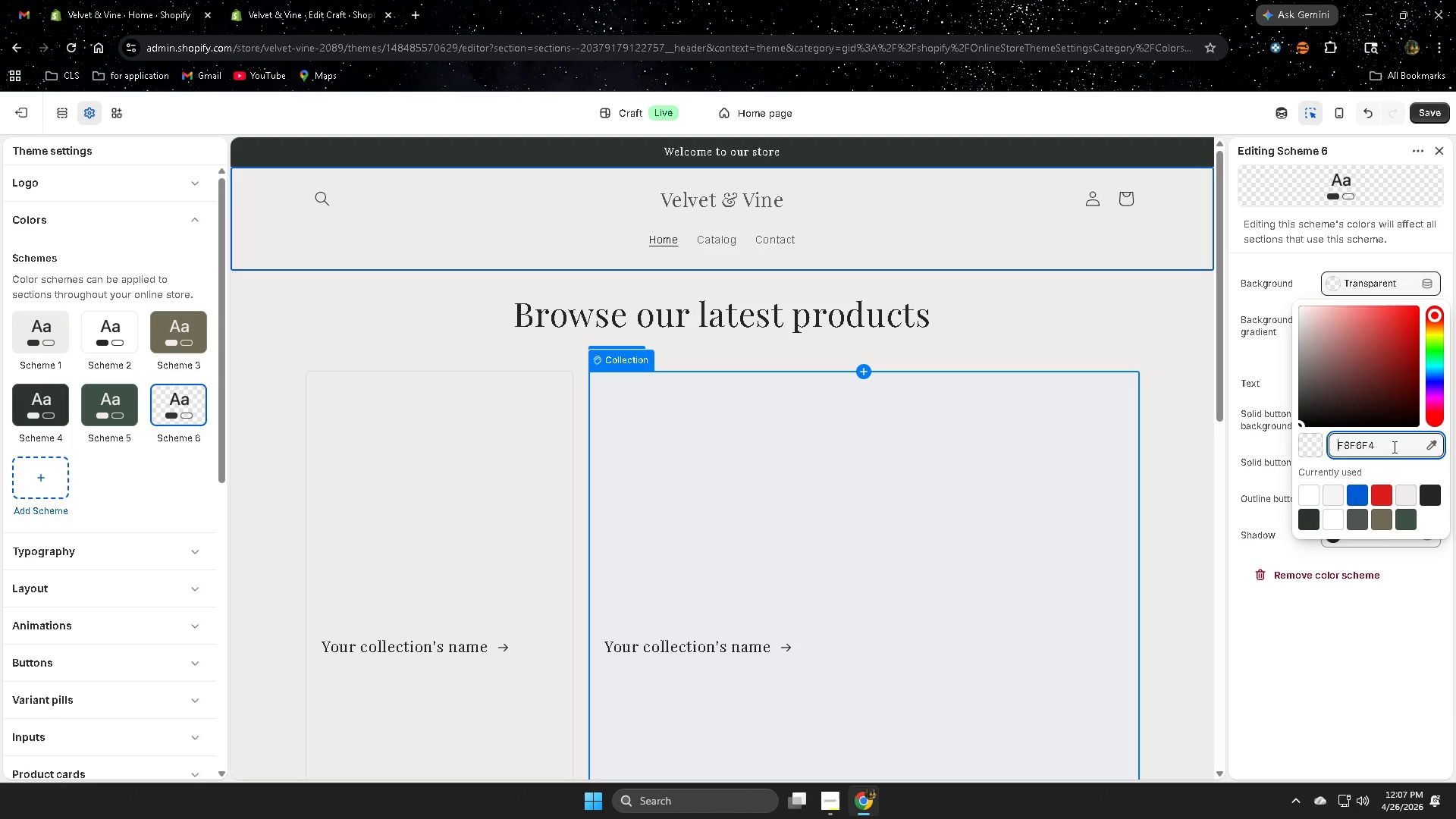 
type(####)
key(Backspace)
key(Backspace)
key(Backspace)
 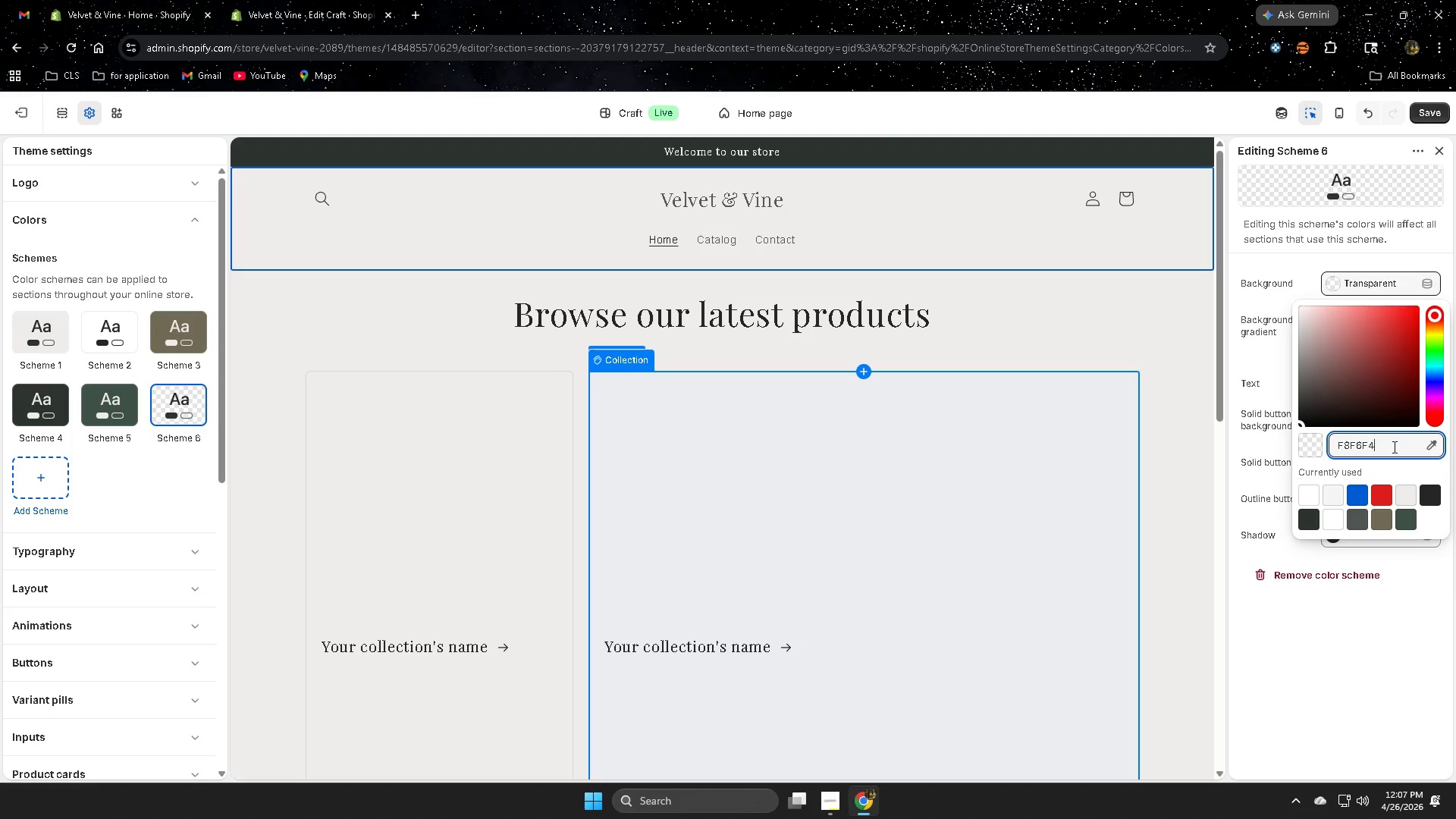 
key(ArrowLeft)
 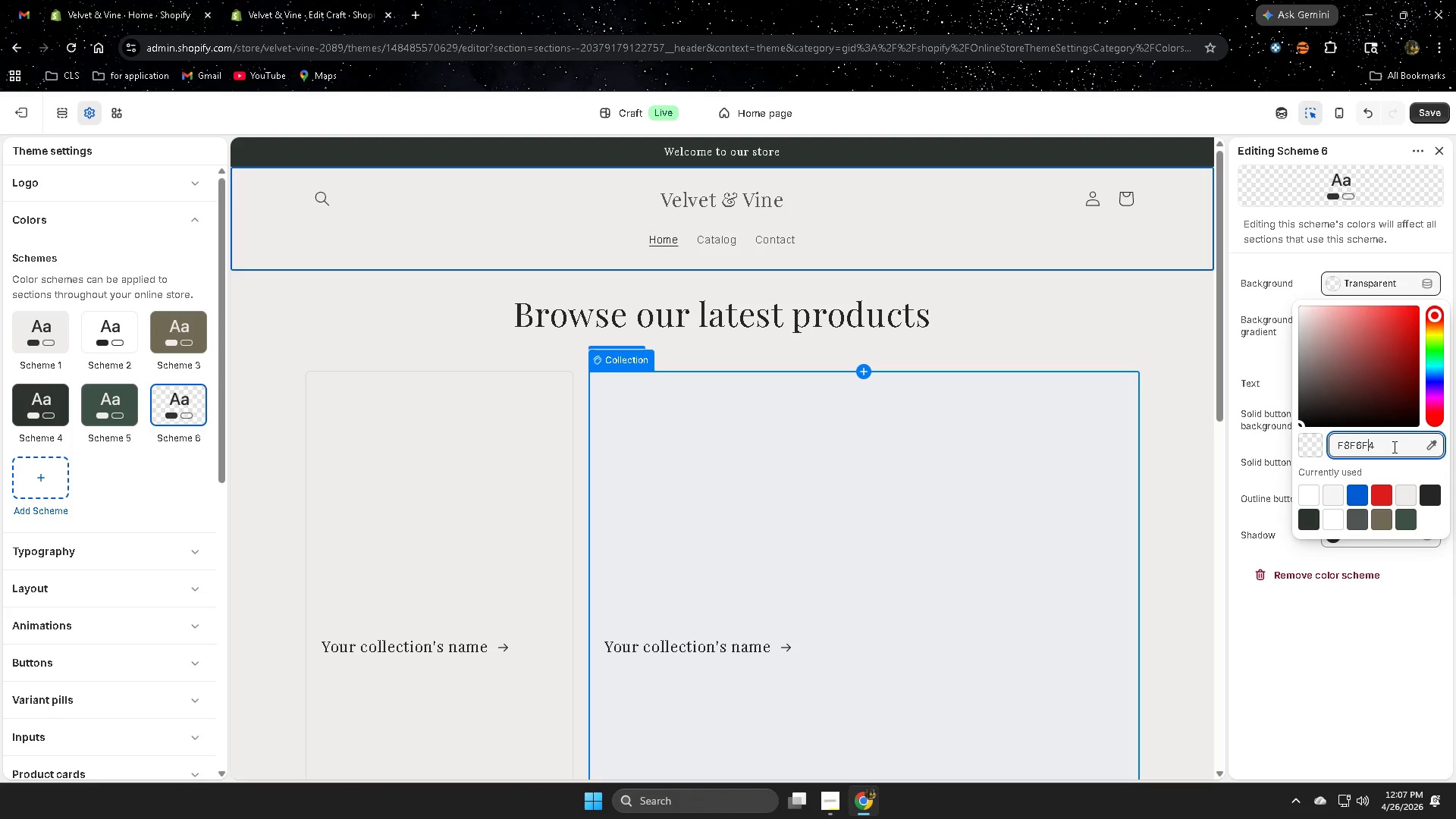 
key(ArrowLeft)
 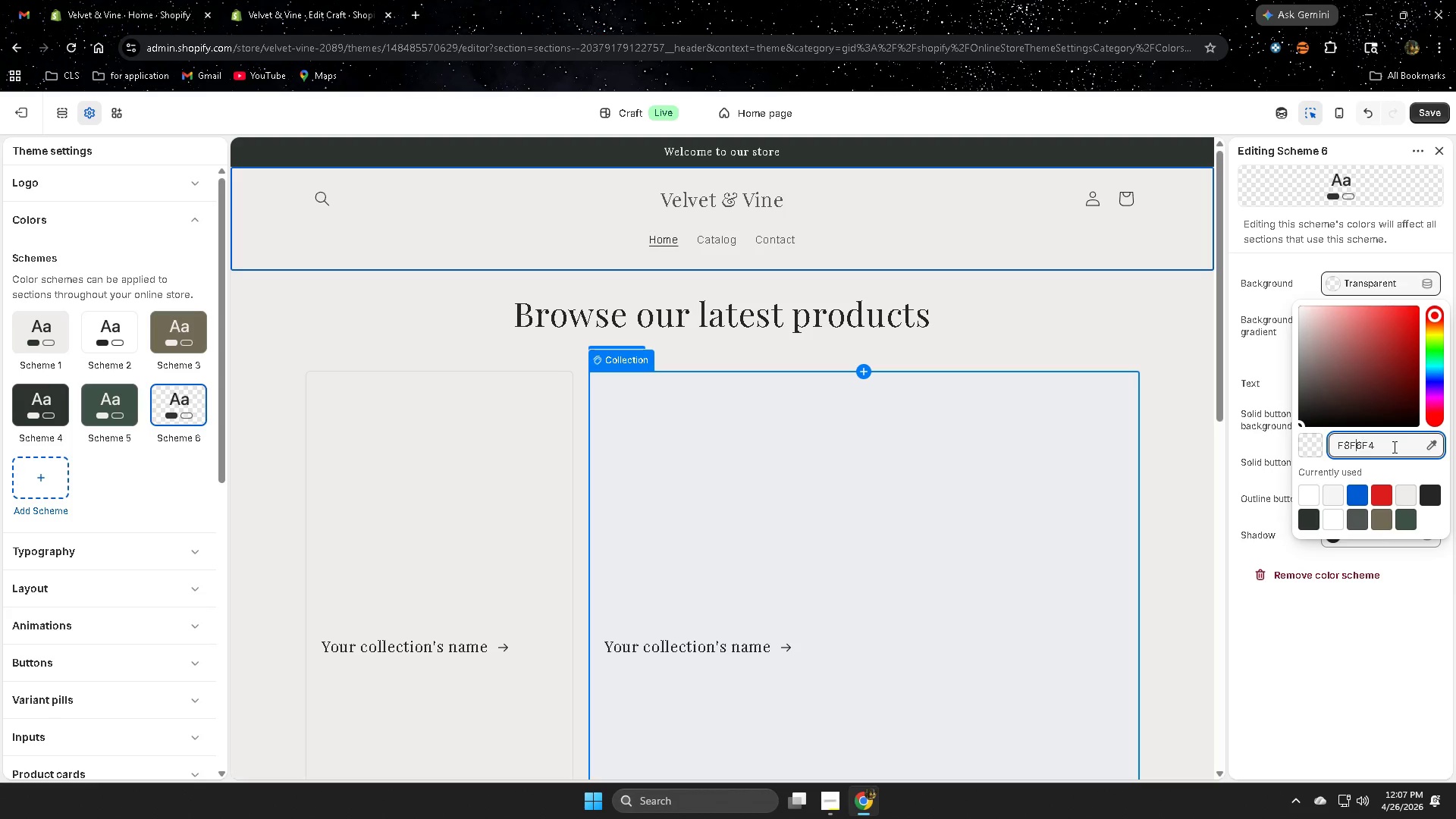 
key(ArrowLeft)
 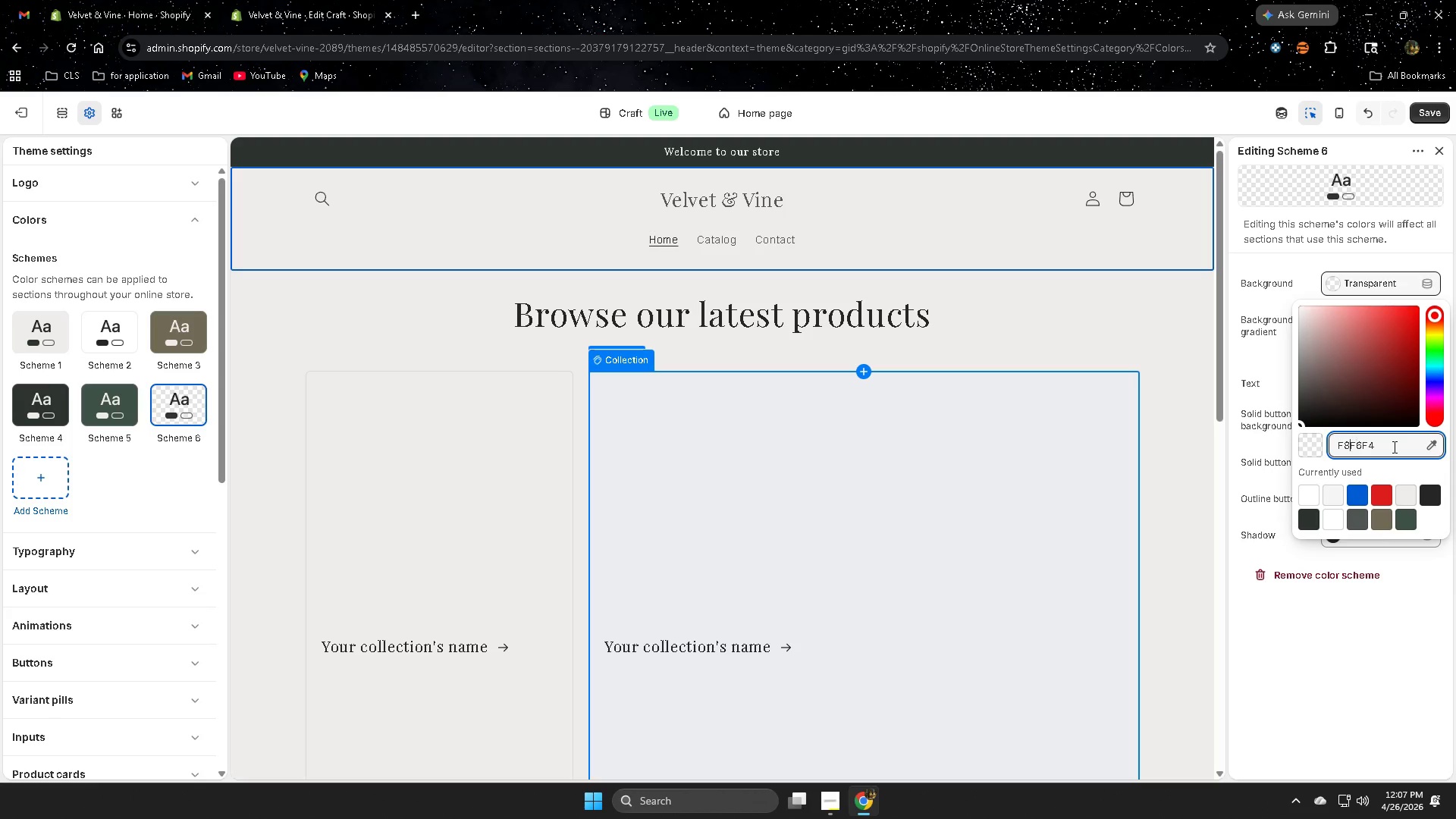 
key(ArrowLeft)
 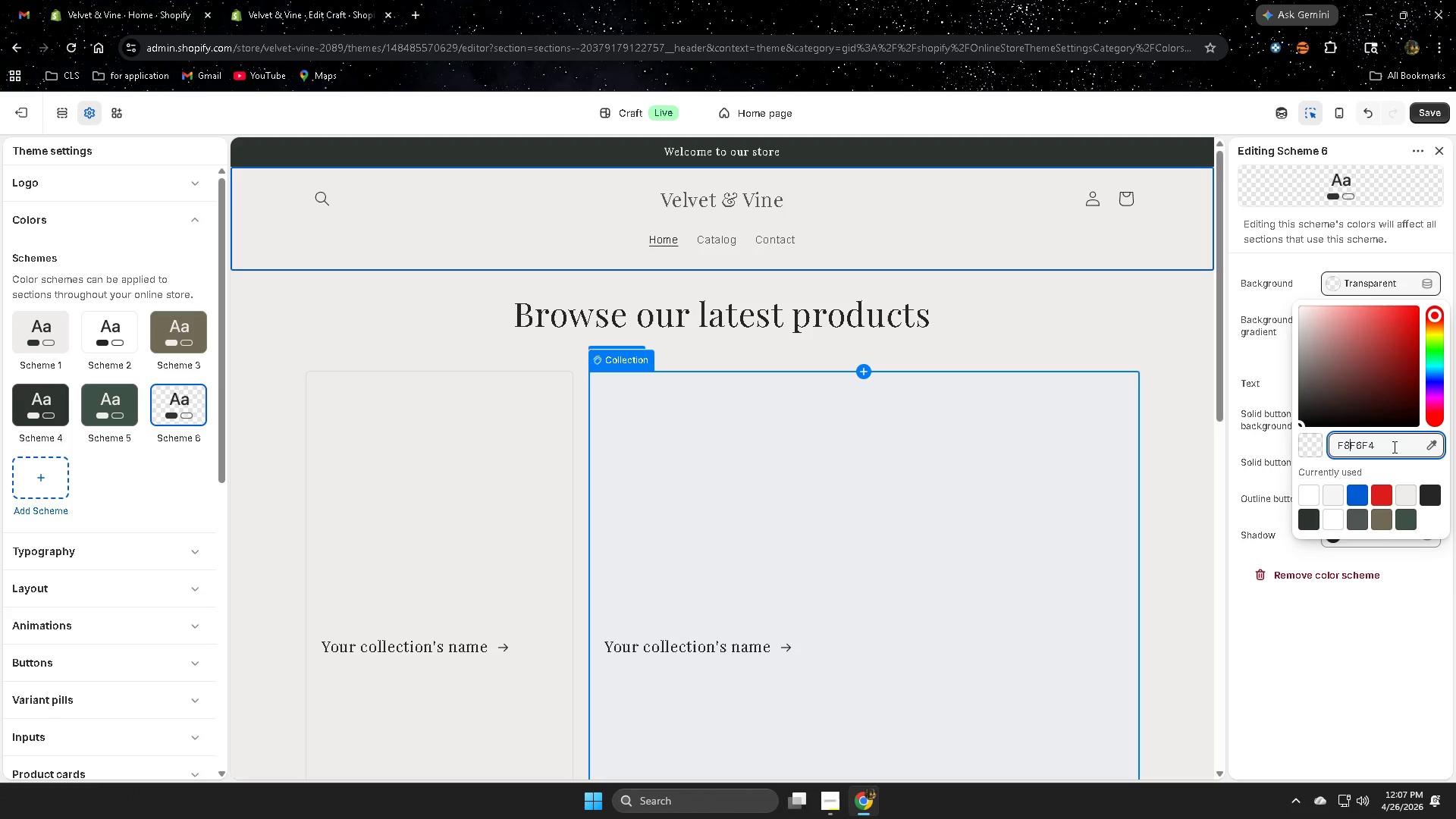 
key(ArrowLeft)
 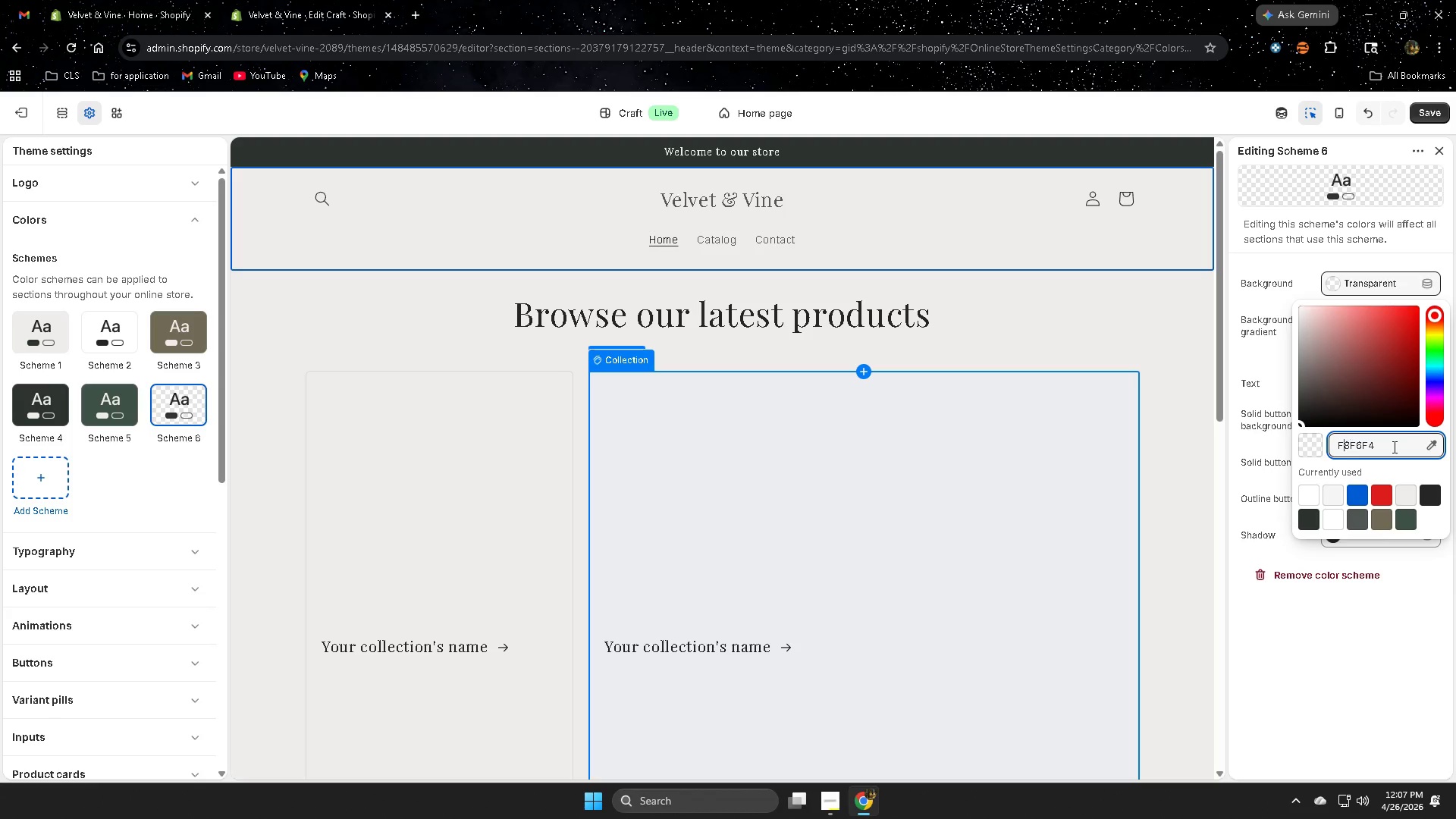 
key(ArrowLeft)
 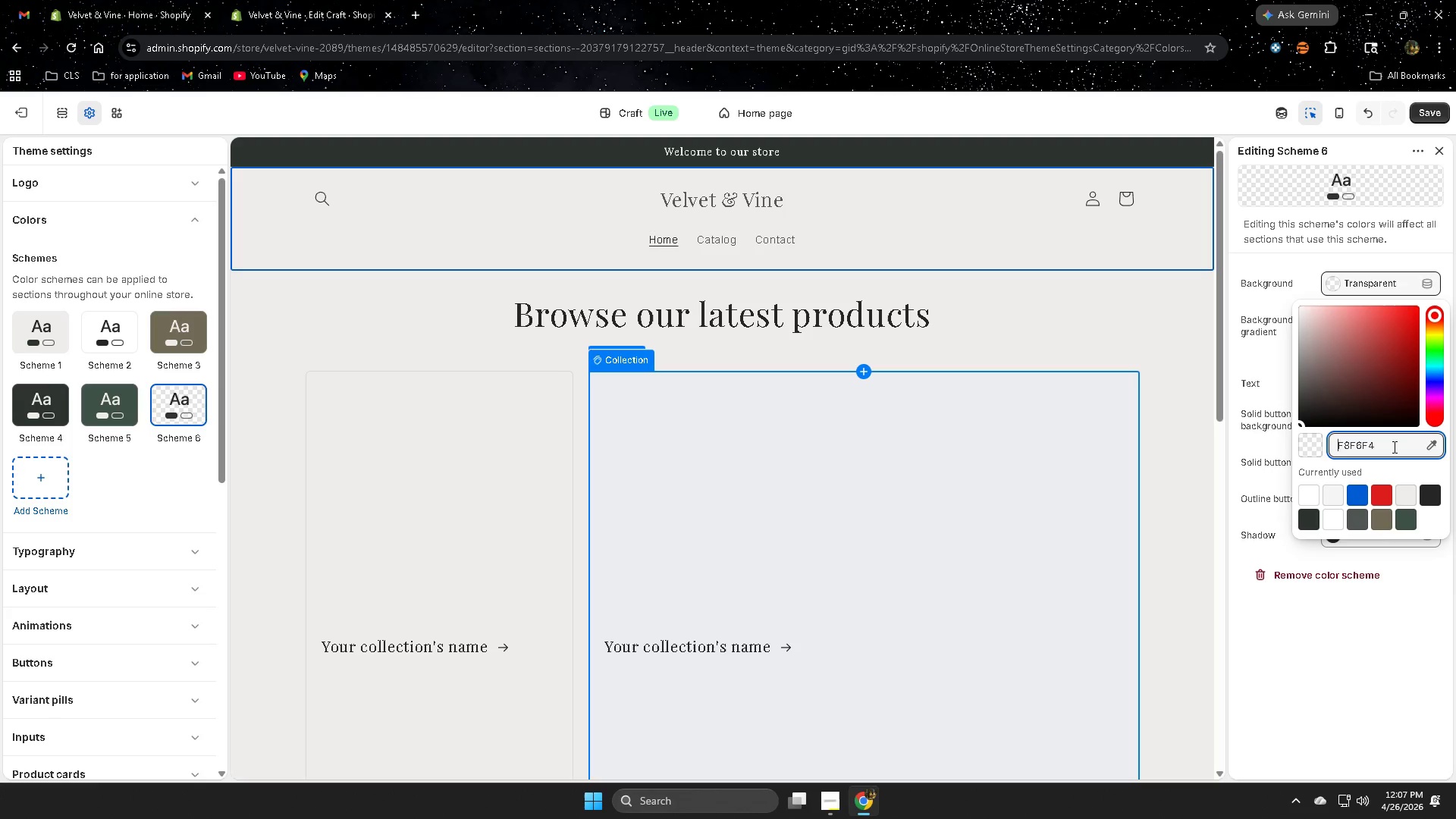 
type(##)
 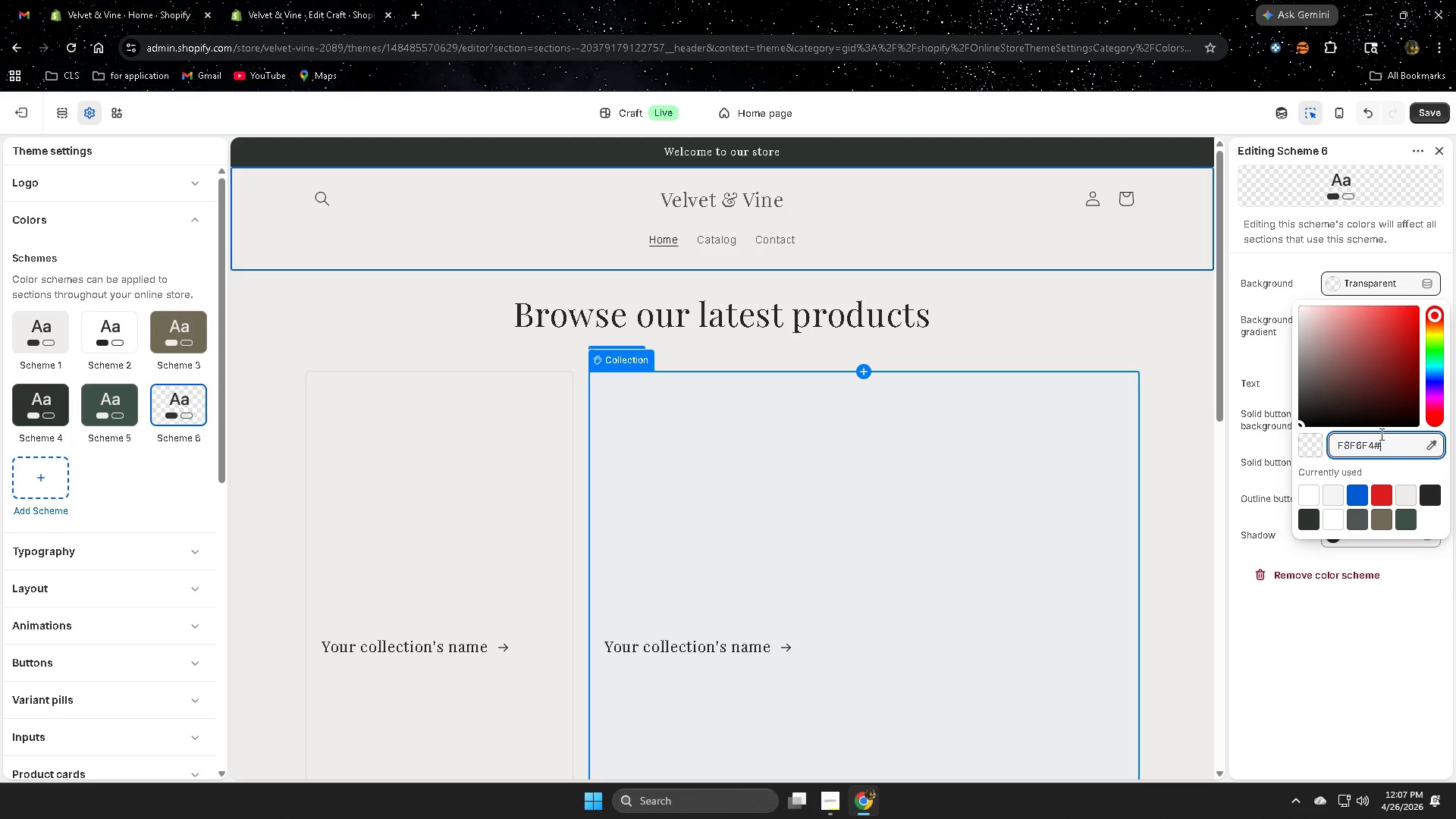 
left_click_drag(start_coordinate=[1380, 441], to_coordinate=[1373, 442])
 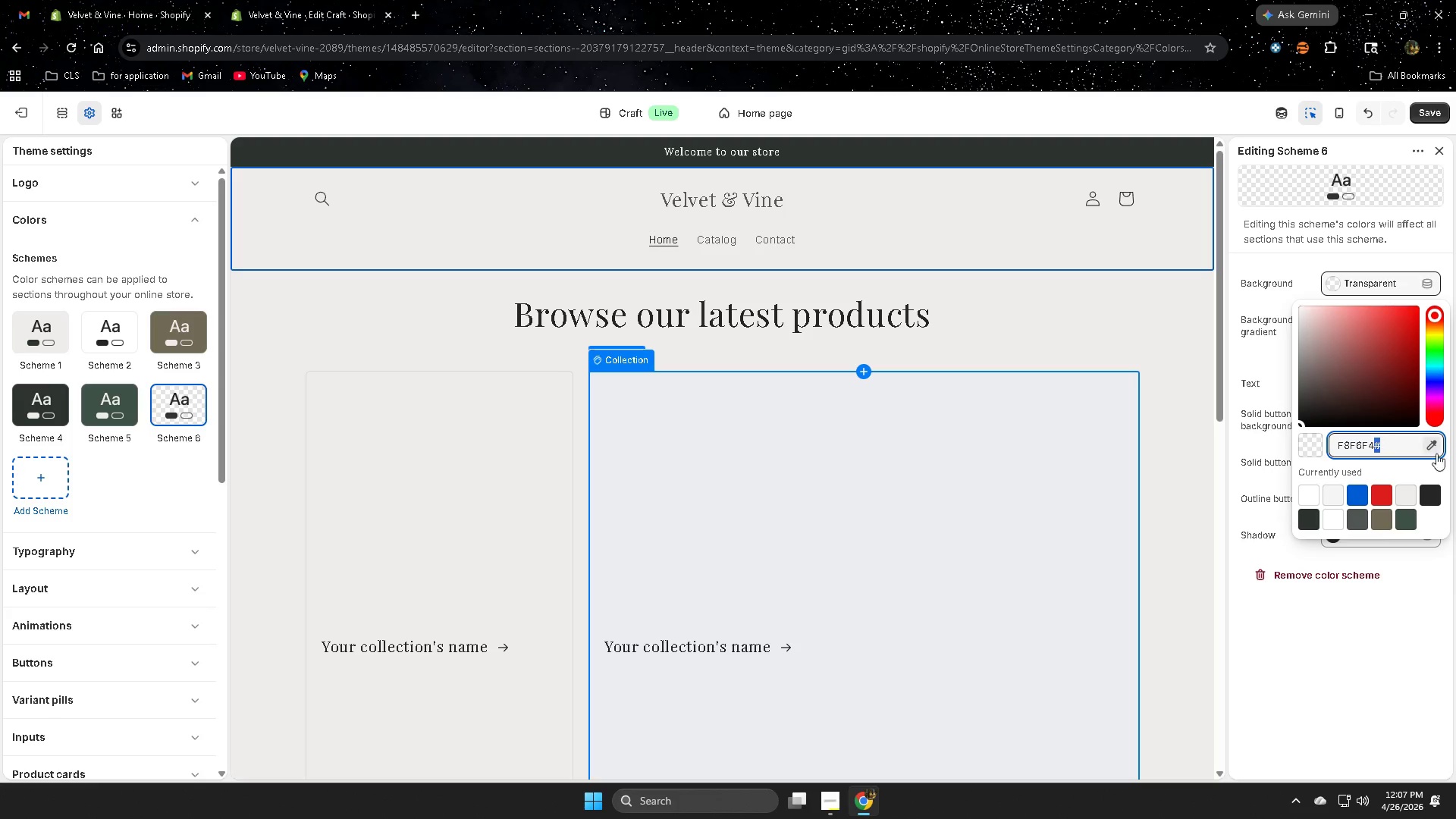 
key(Control+ControlLeft)
 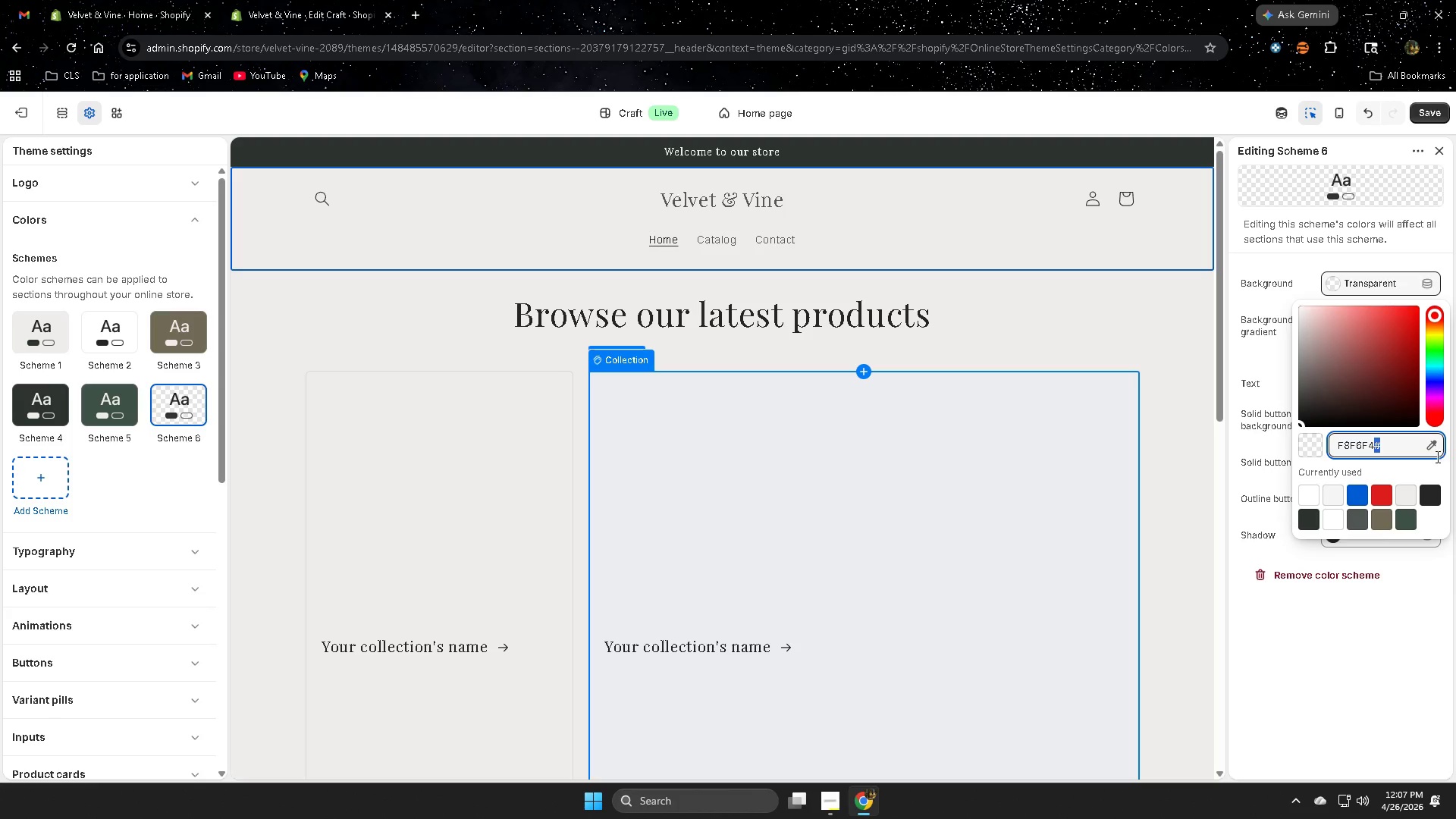 
key(Control+C)
 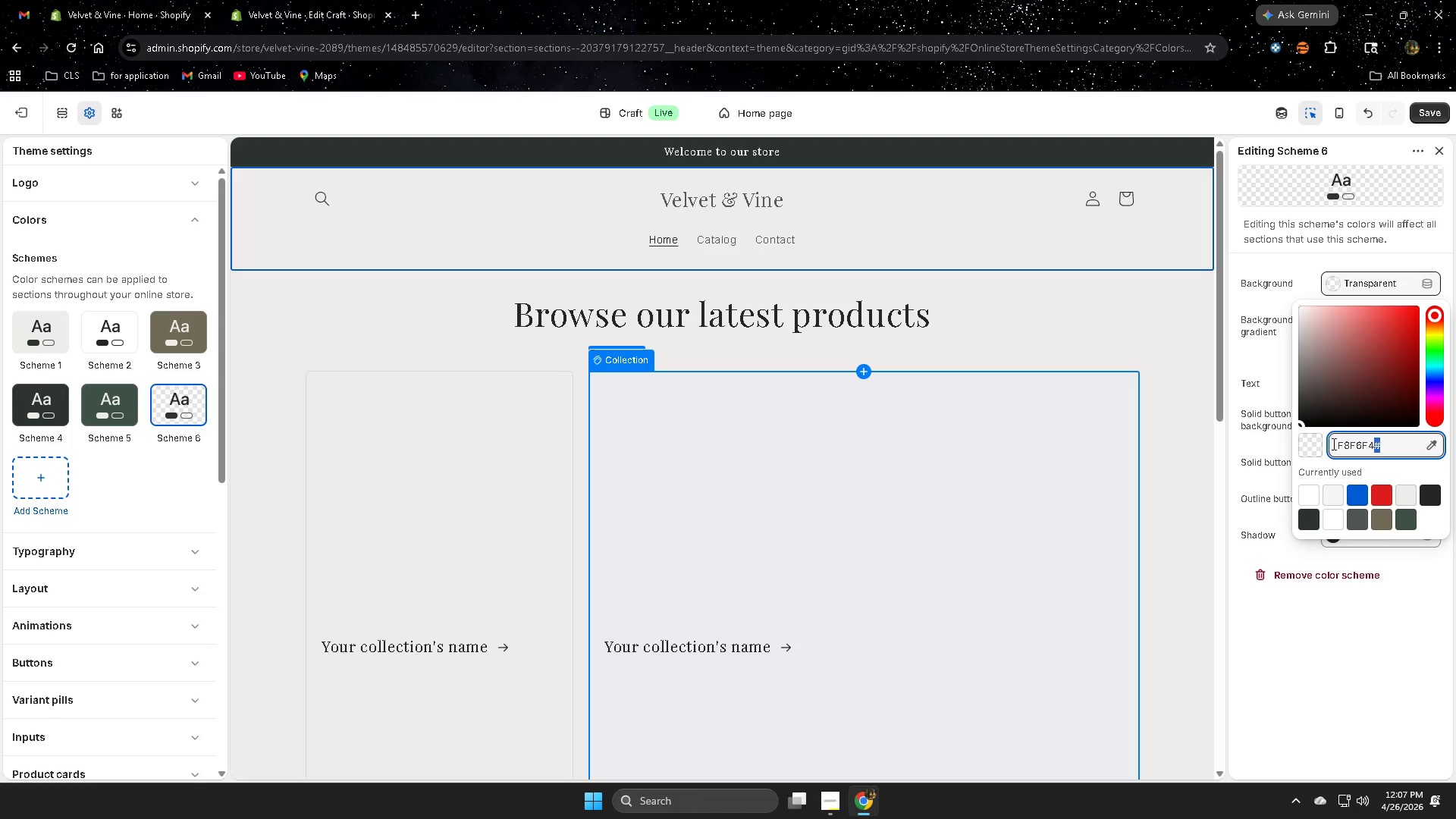 
left_click([1333, 443])
 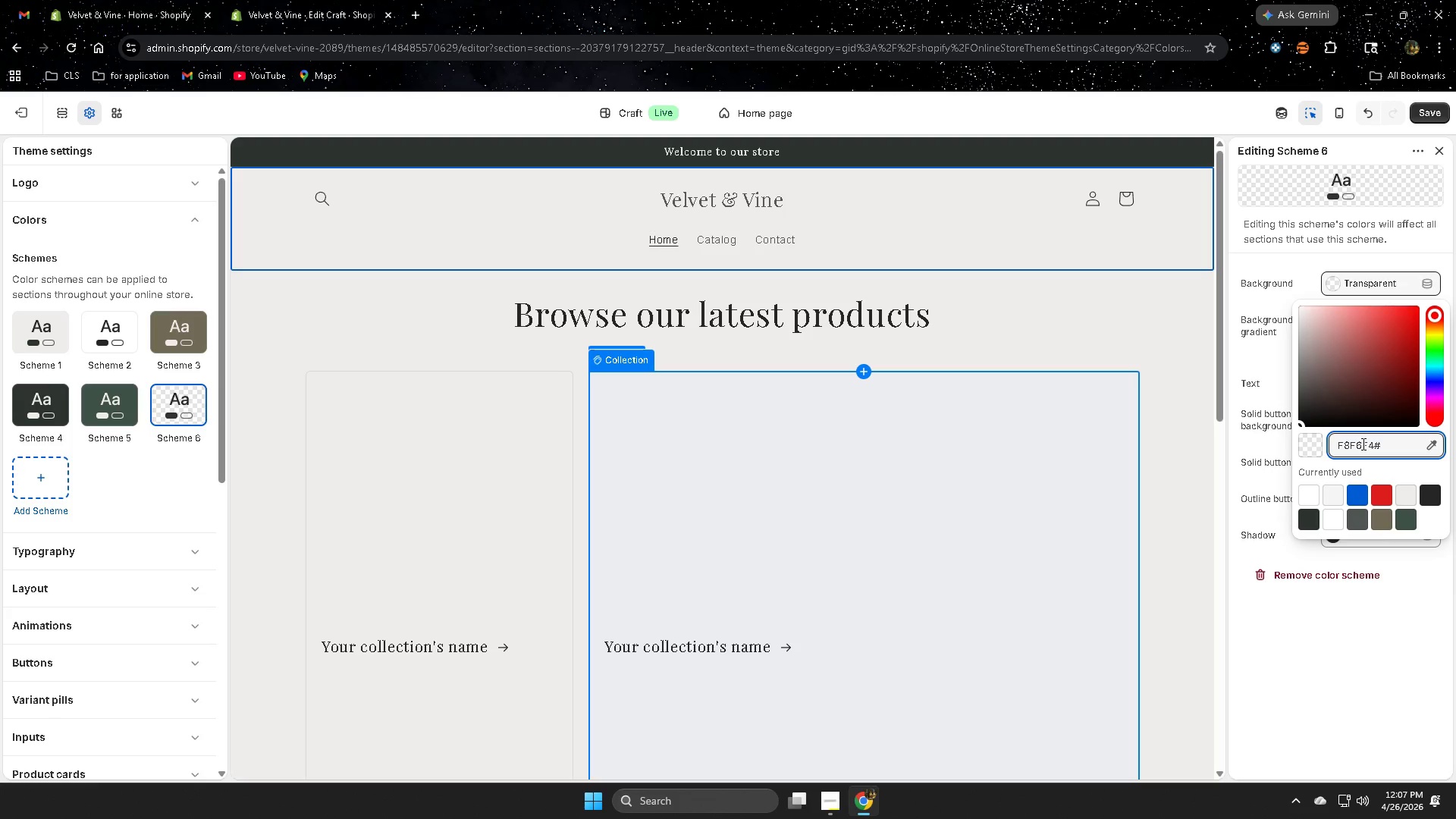 
key(Space)
 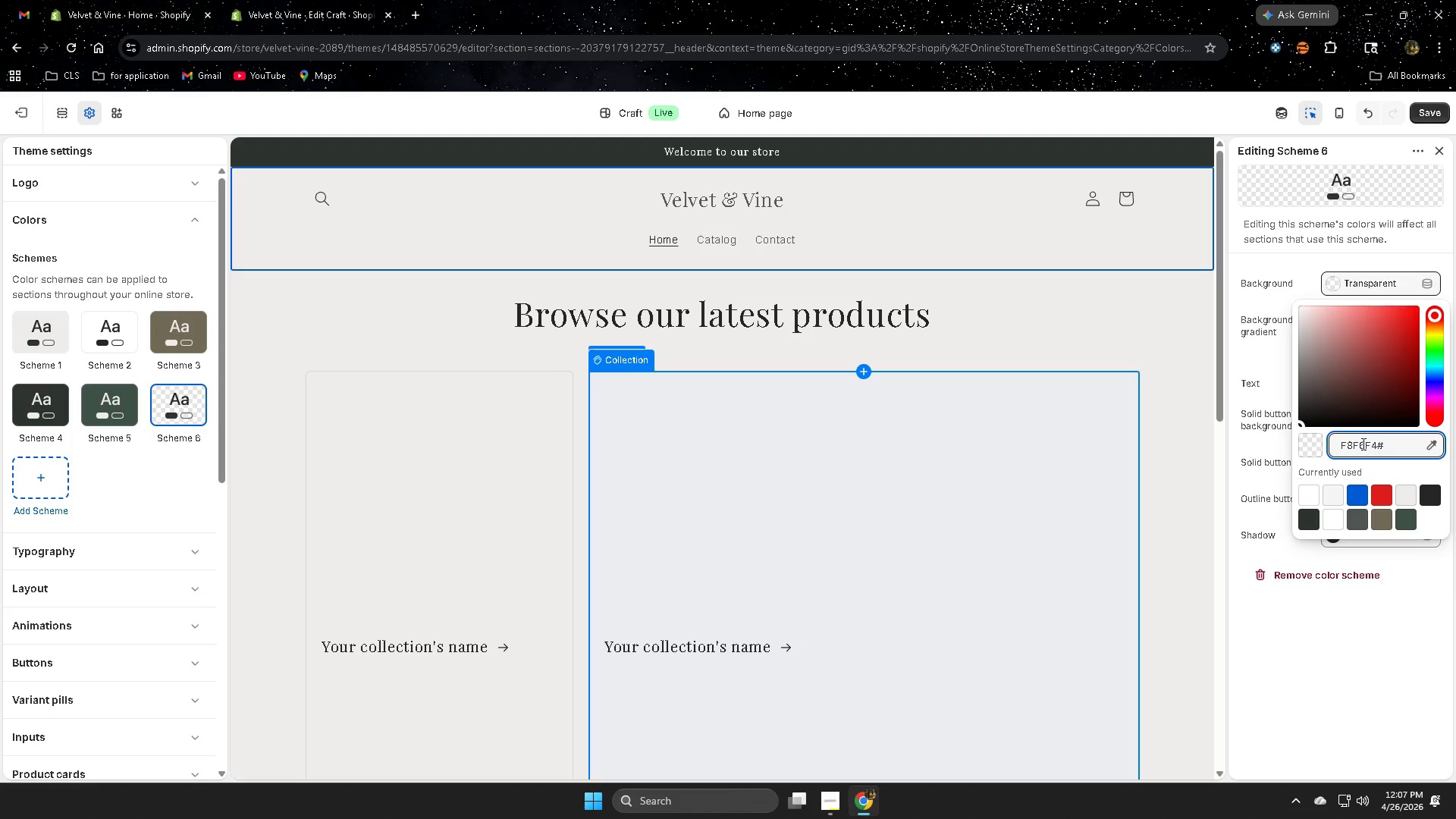 
key(ArrowRight)
 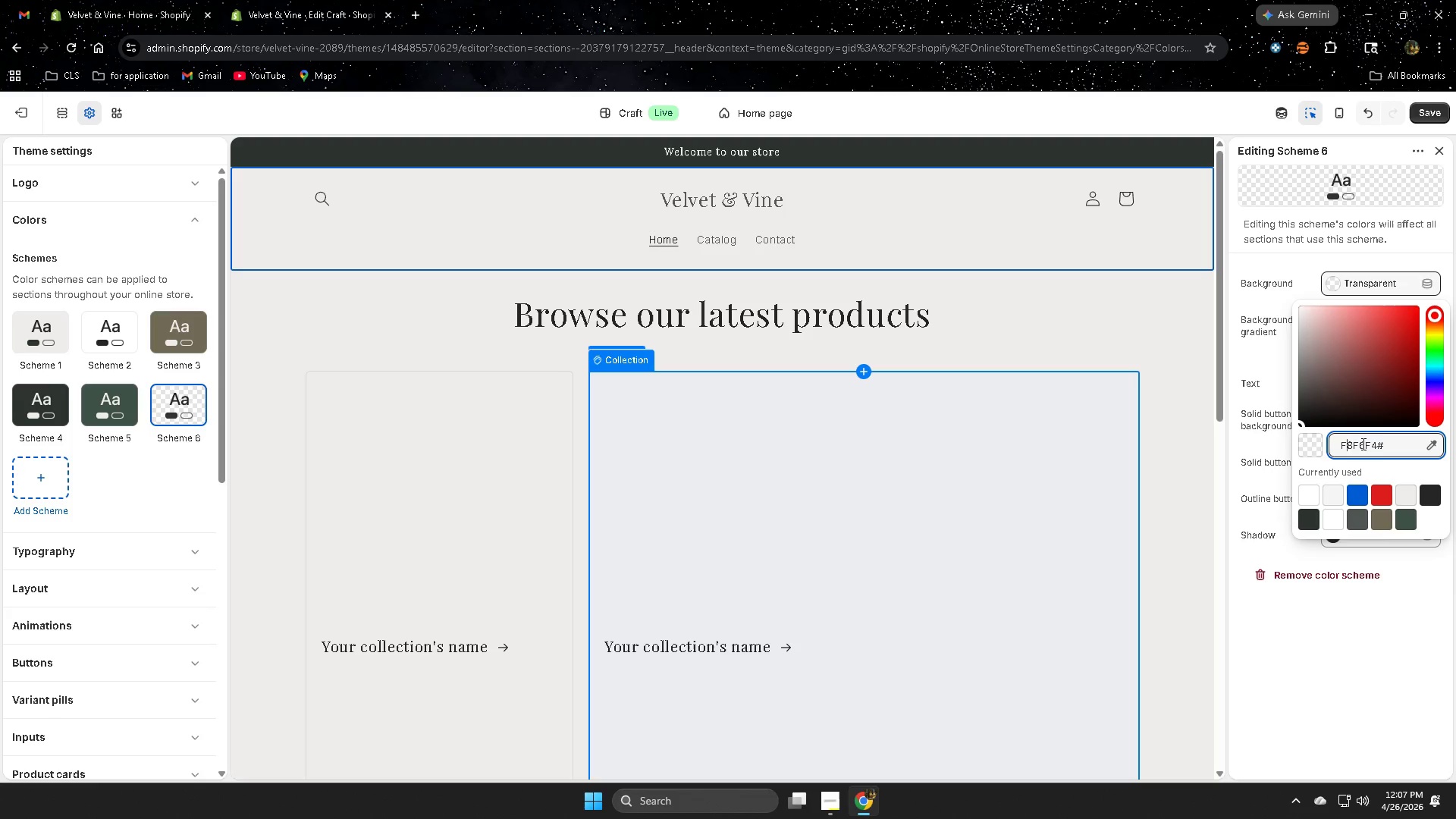 
key(ArrowRight)
 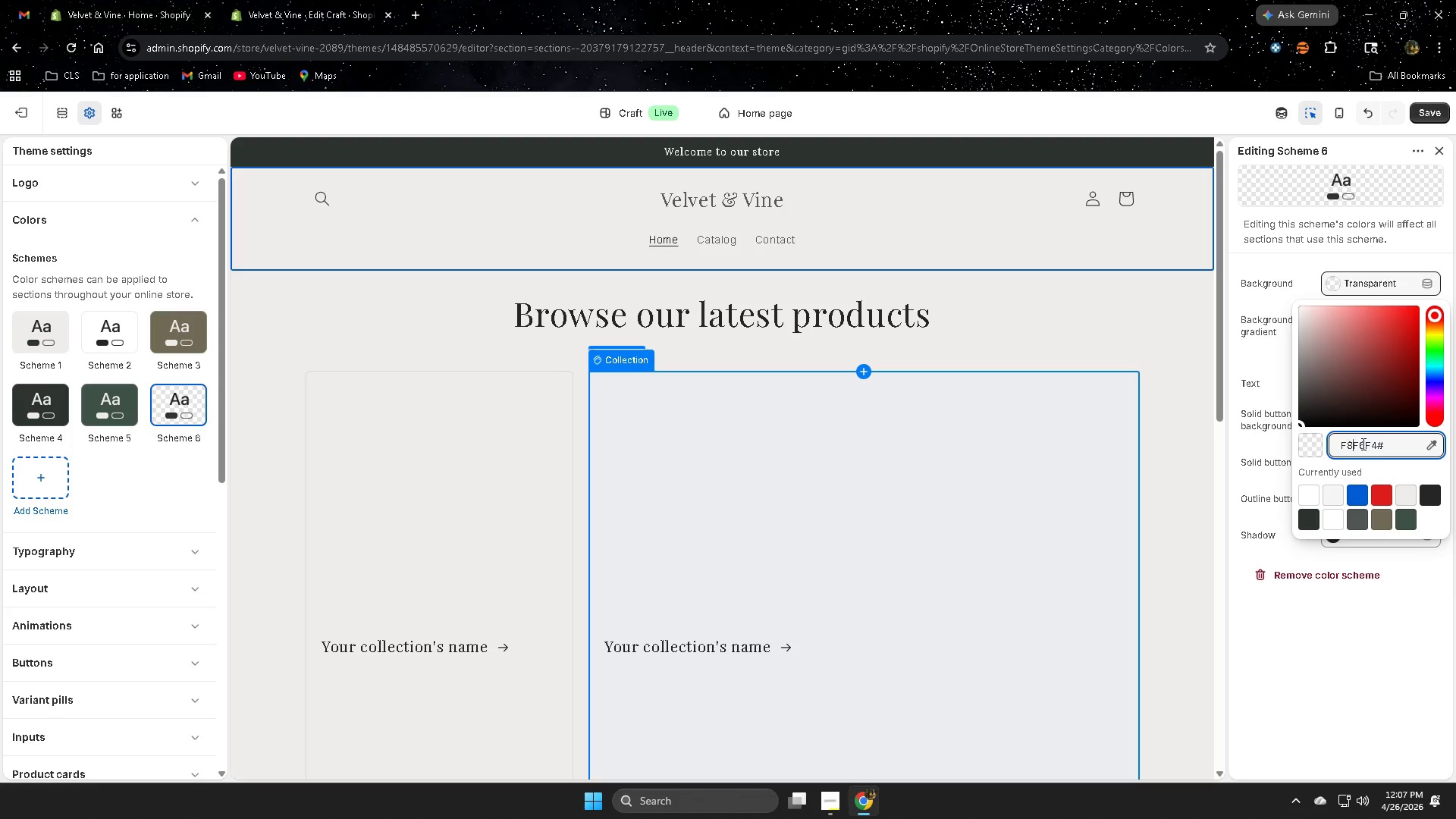 
key(ArrowRight)
 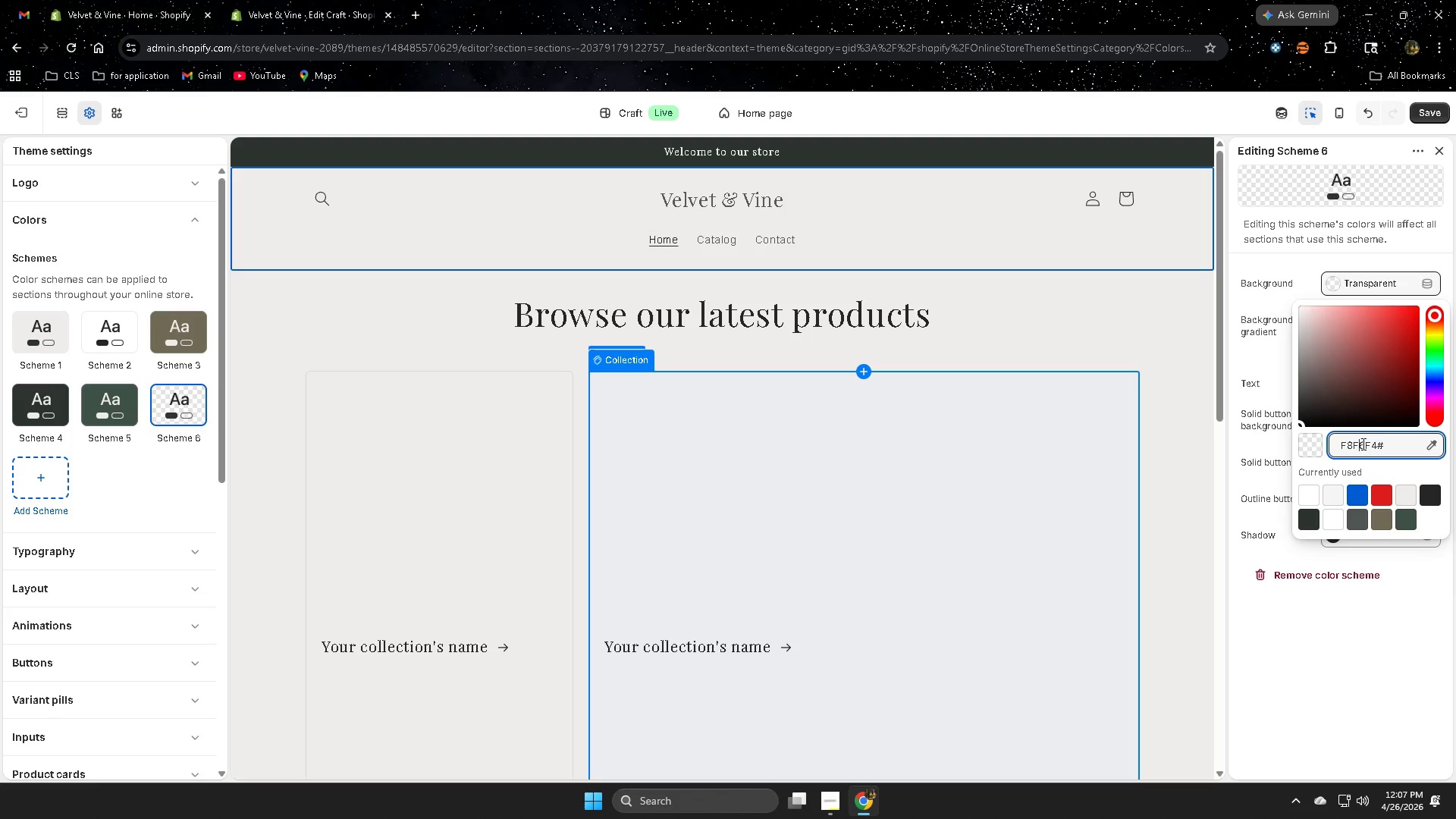 
hold_key(key=ArrowRight, duration=0.39)
 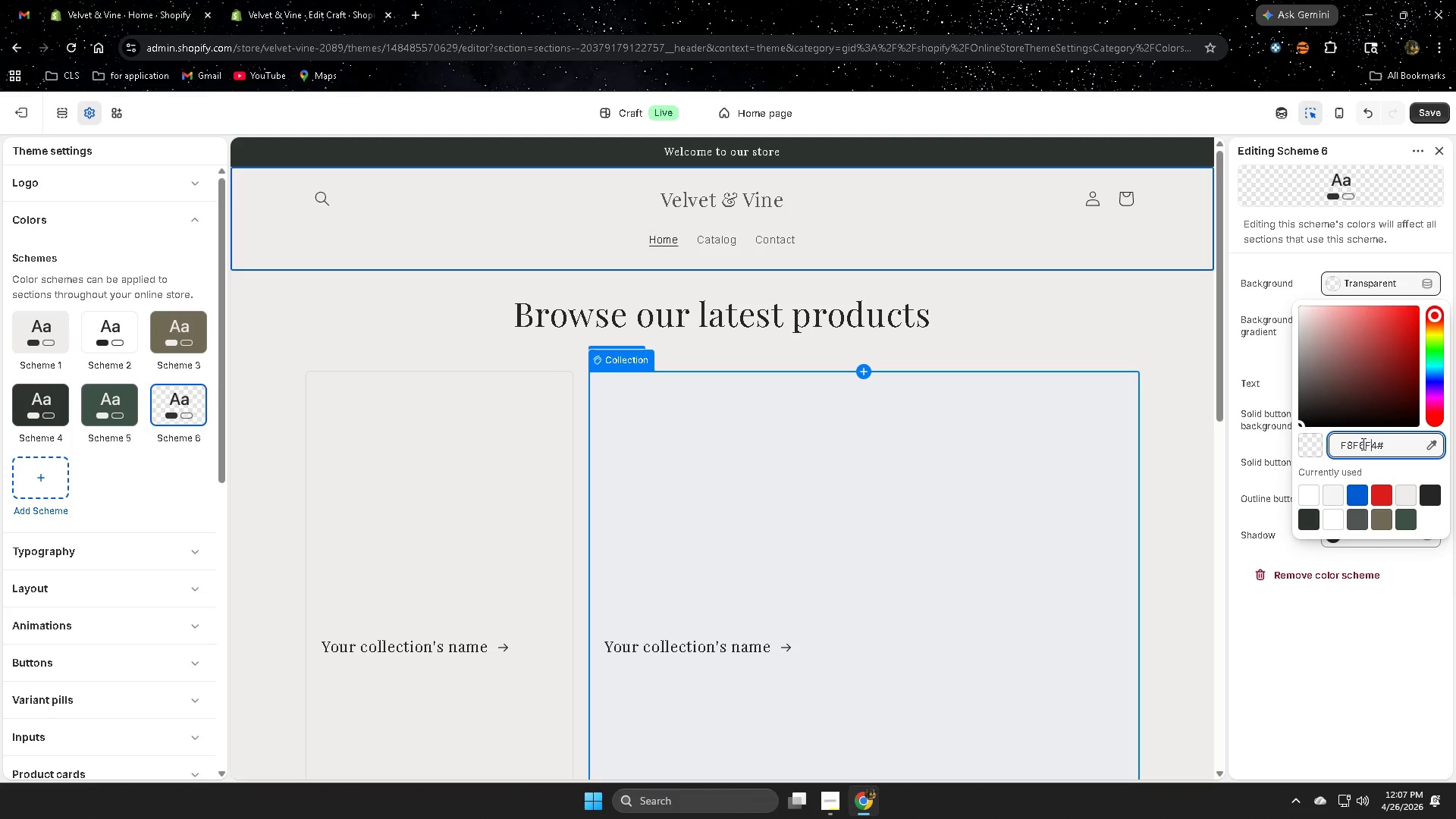 
key(ArrowRight)
 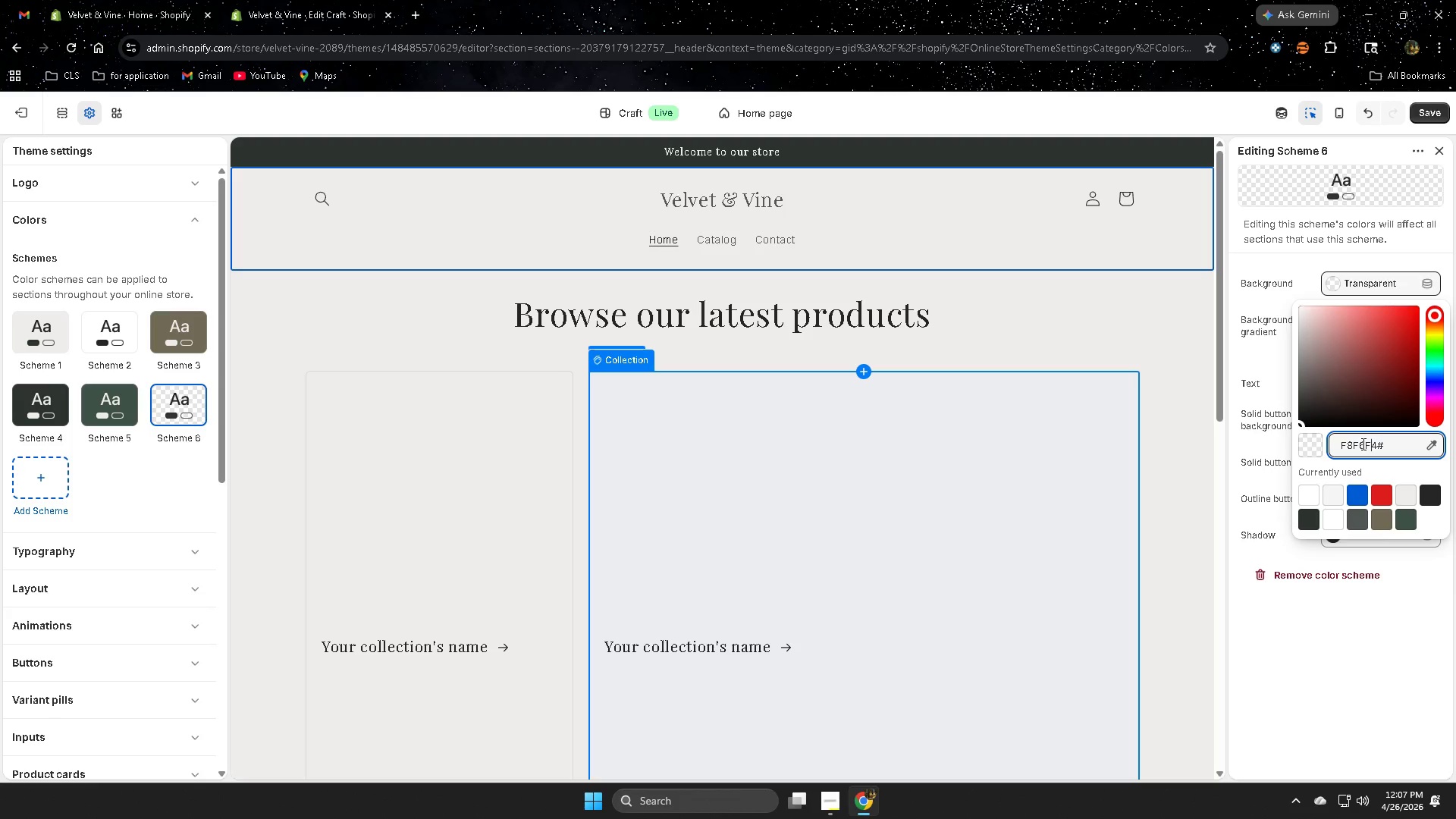 
key(ArrowRight)
 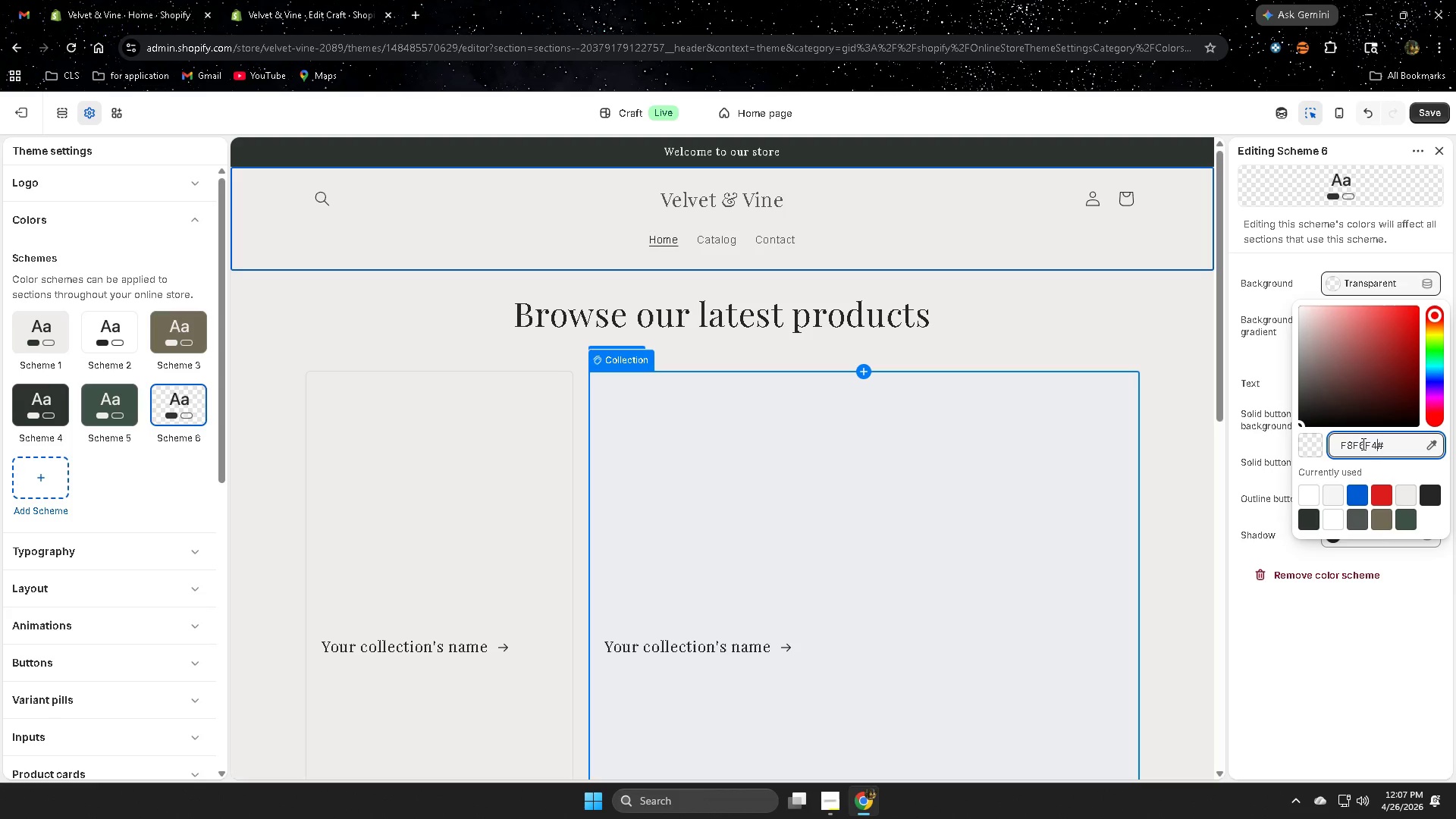 
key(ArrowRight)
 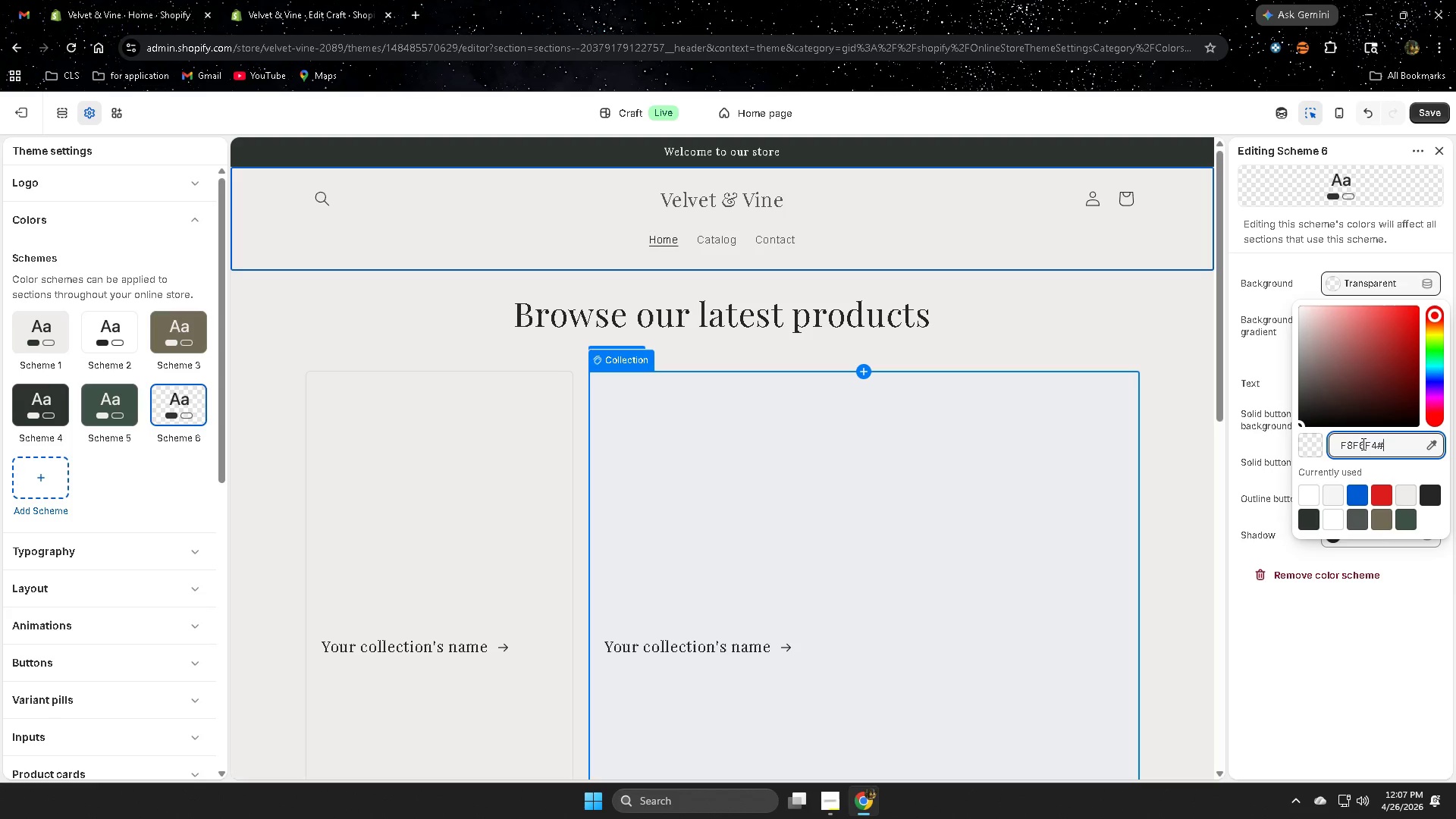 
key(ArrowRight)
 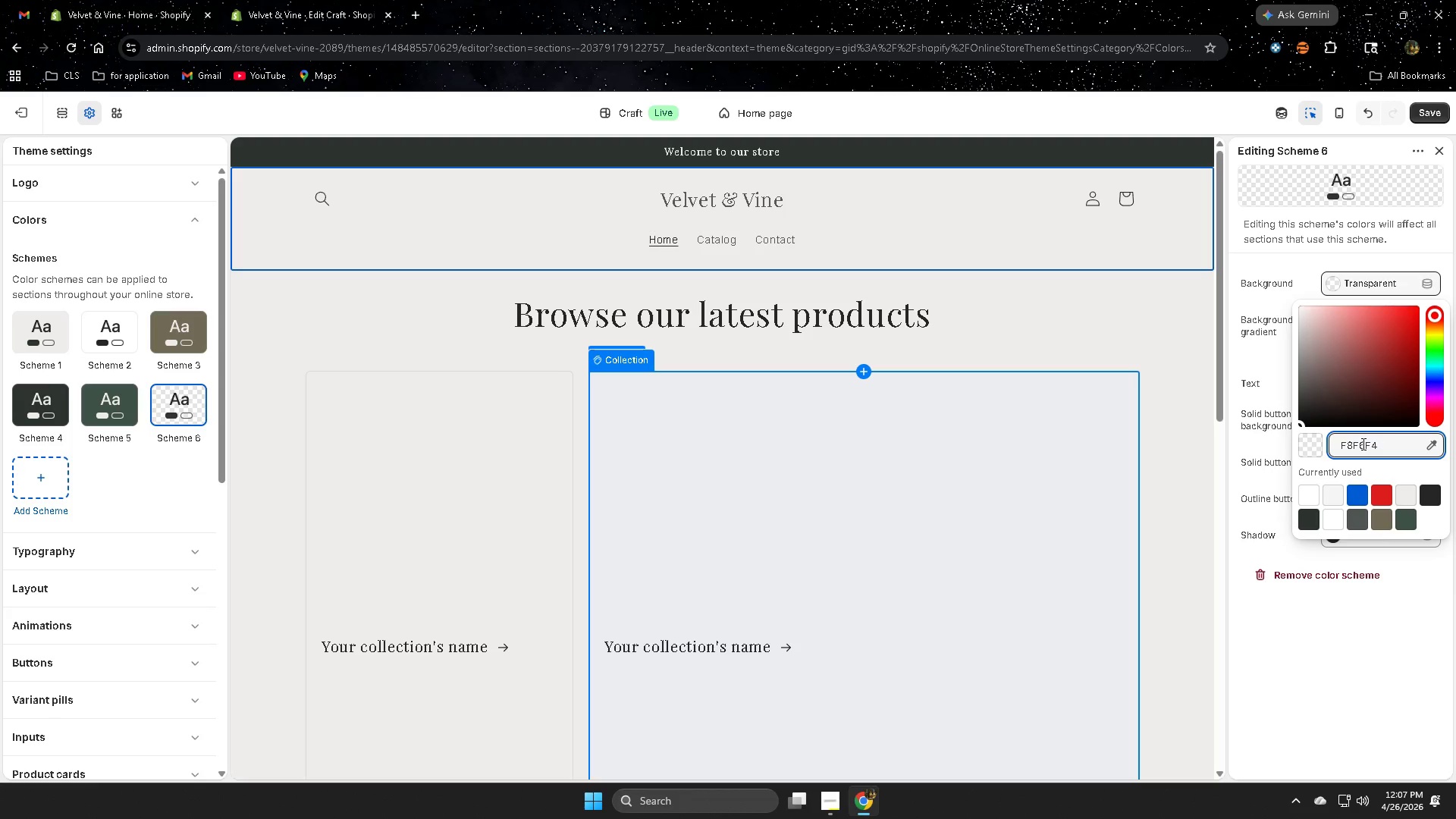 
key(Backspace)
 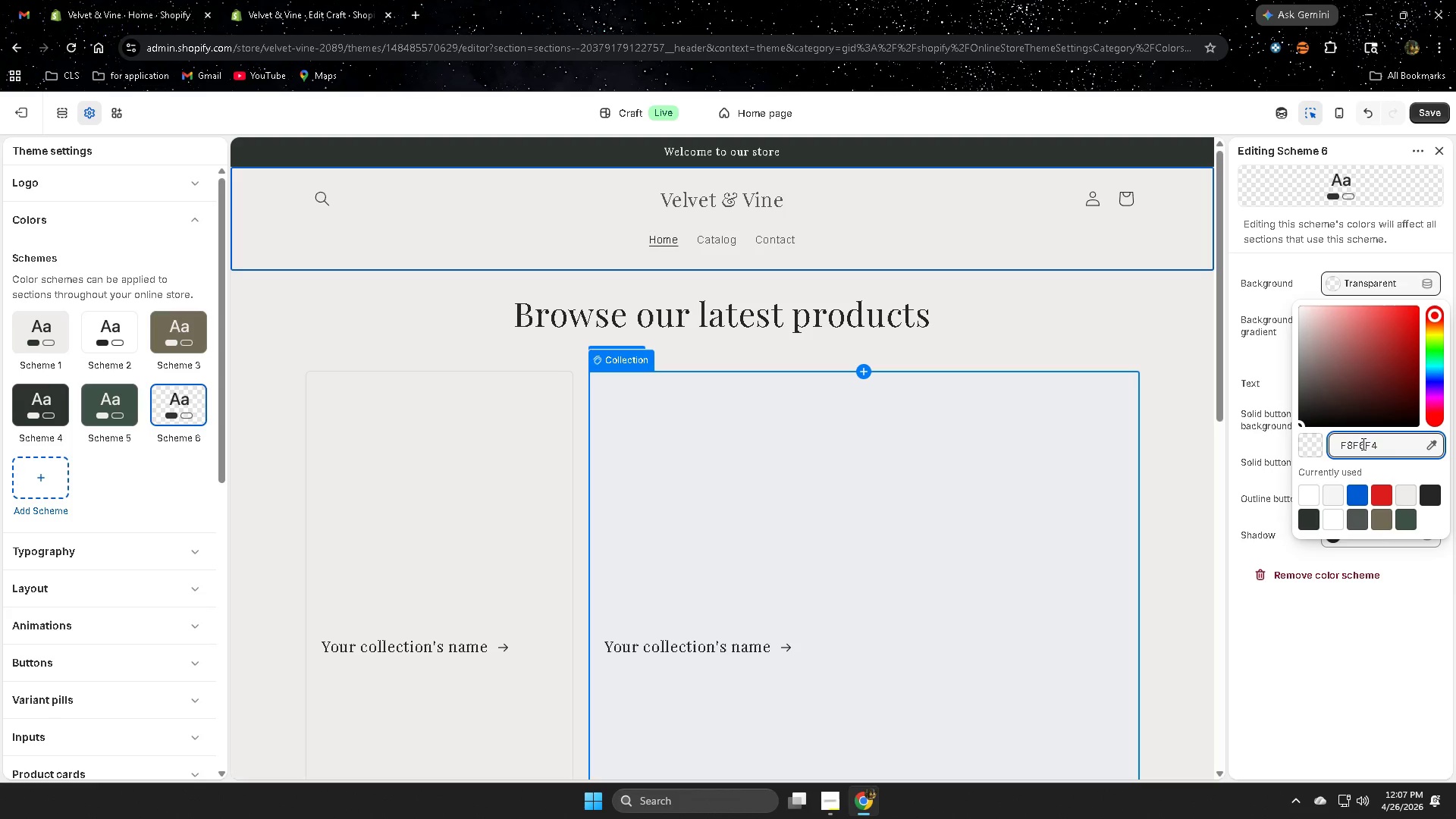 
key(ArrowLeft)
 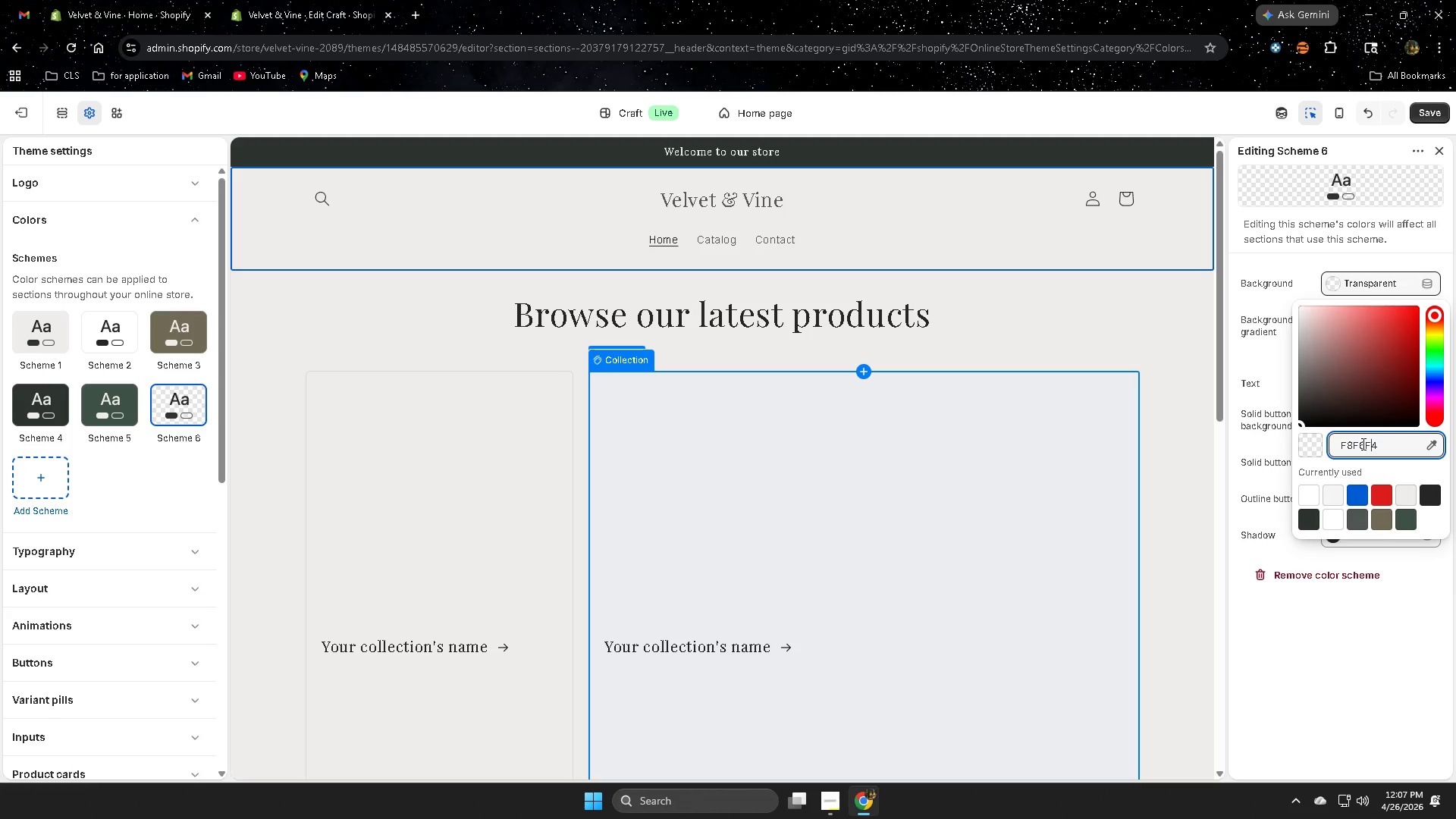 
key(ArrowLeft)
 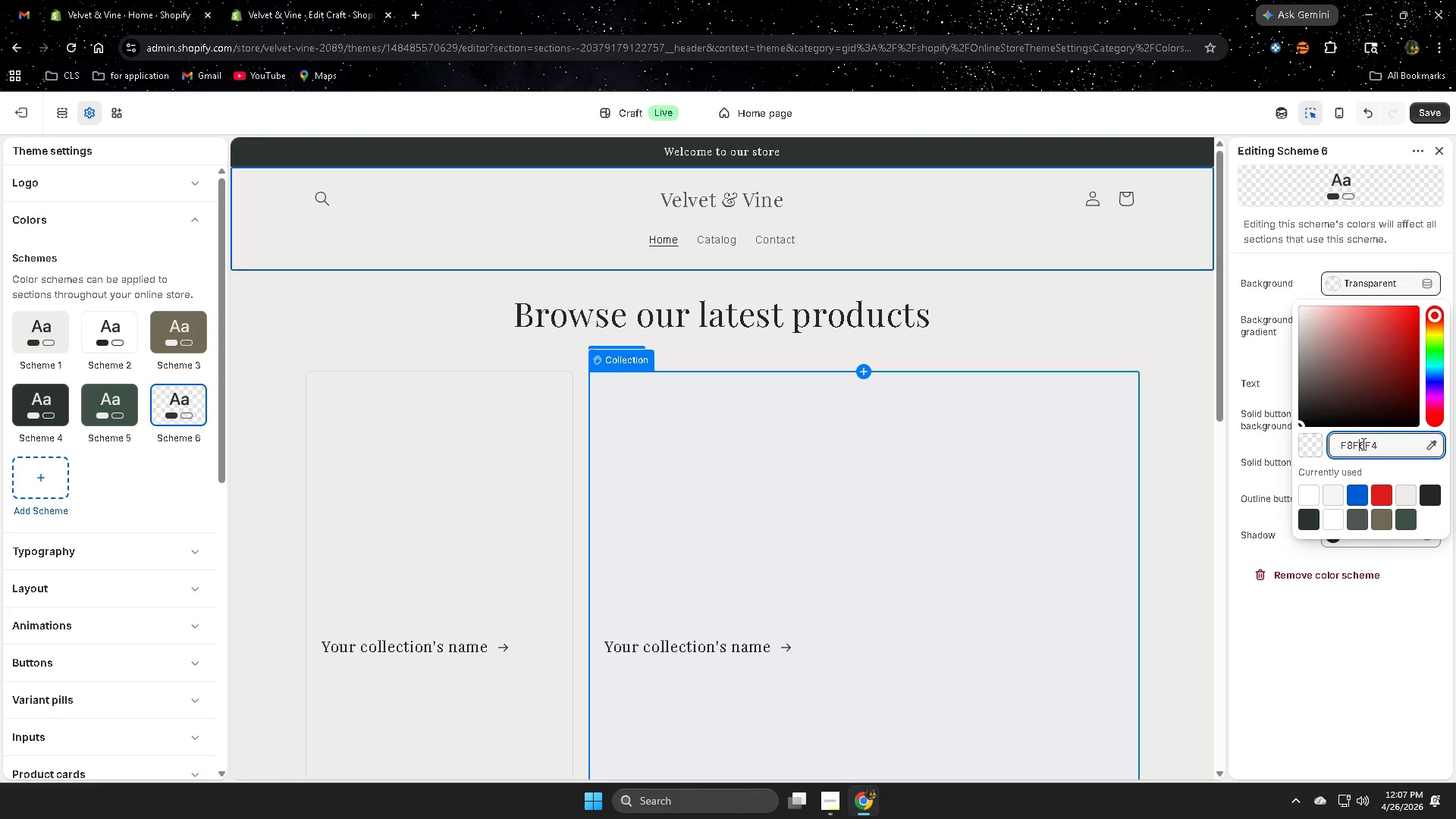 
hold_key(key=ArrowLeft, duration=0.56)
 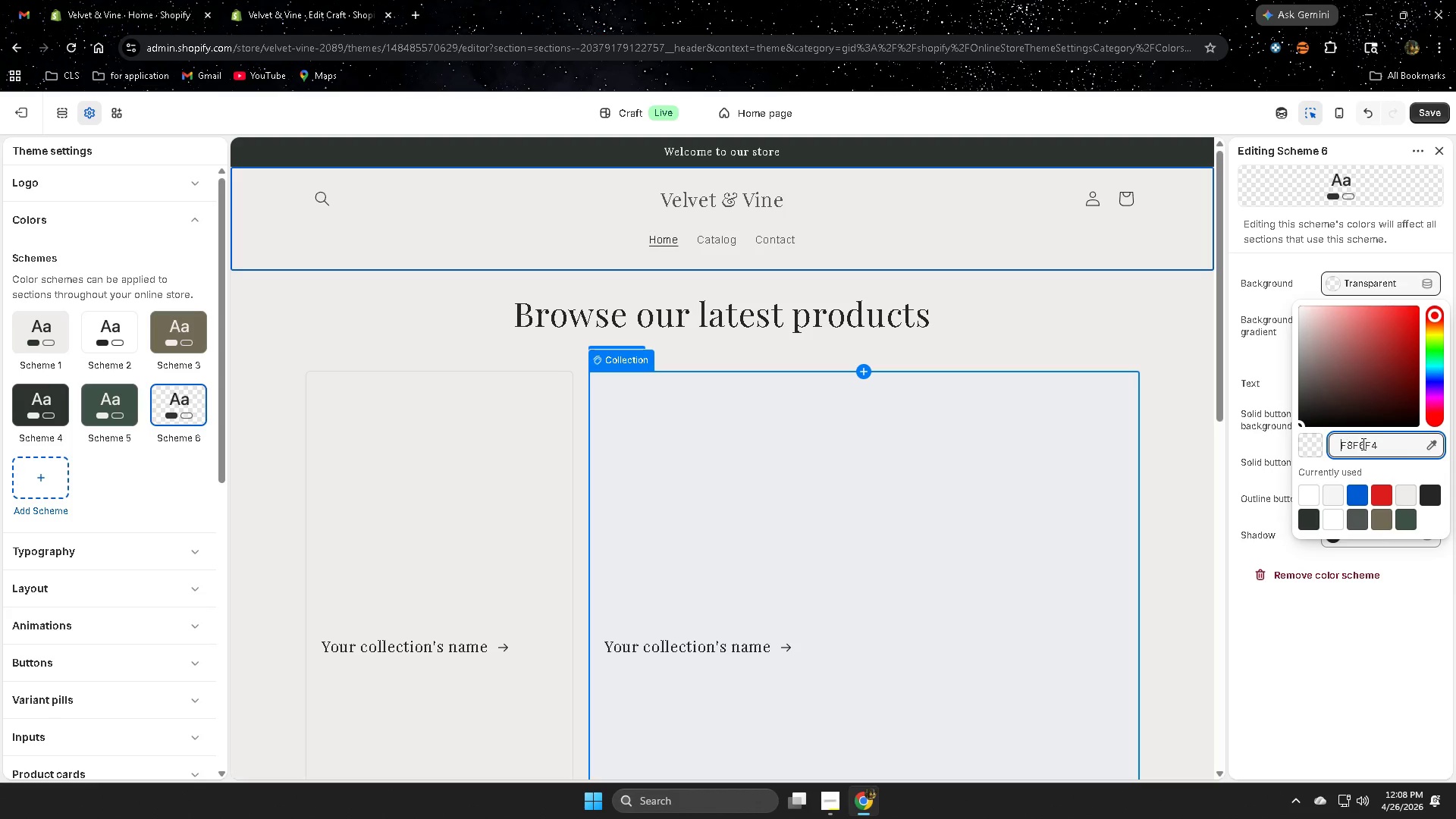 
key(ArrowLeft)
 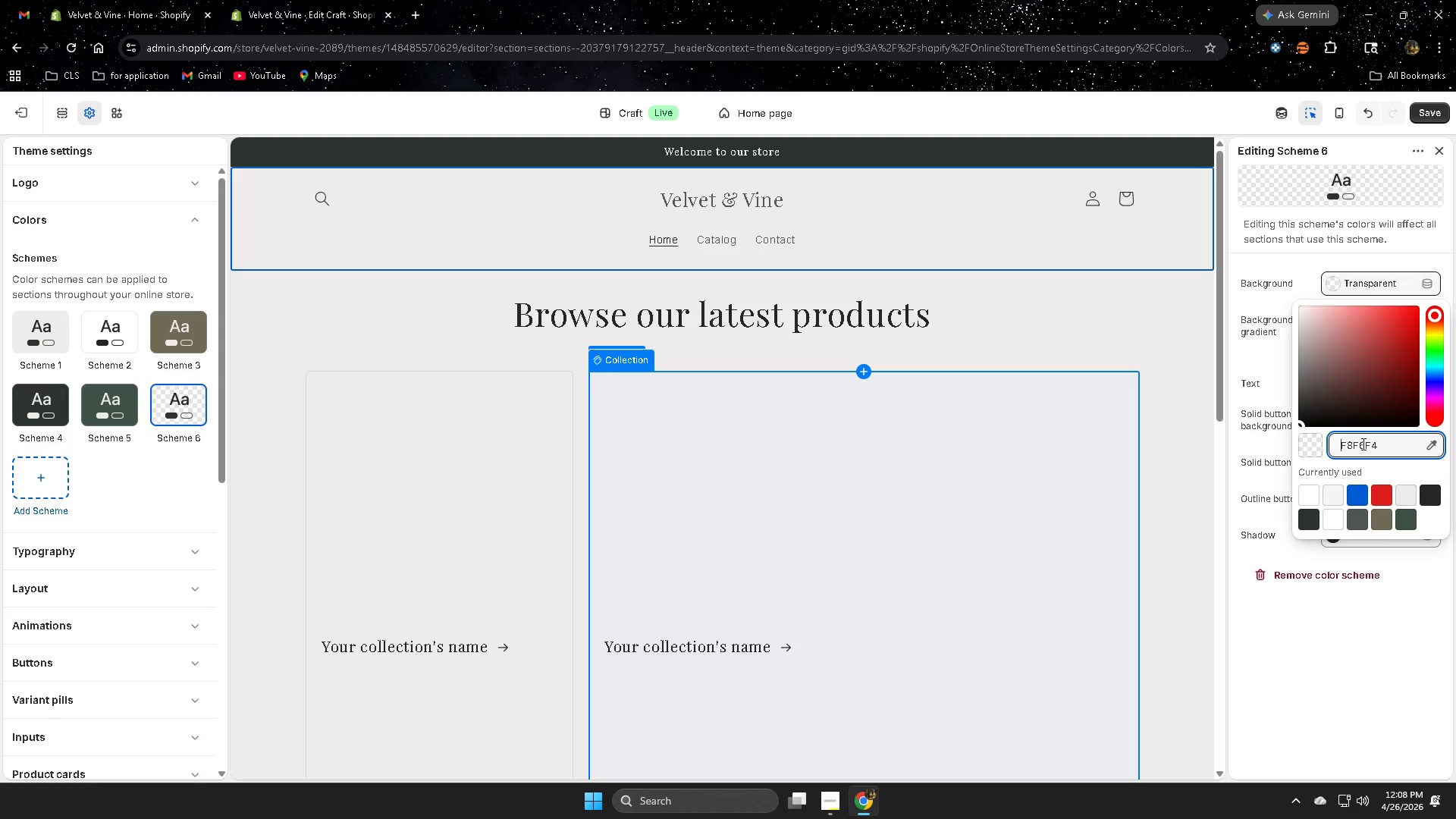 
key(Control+V)
 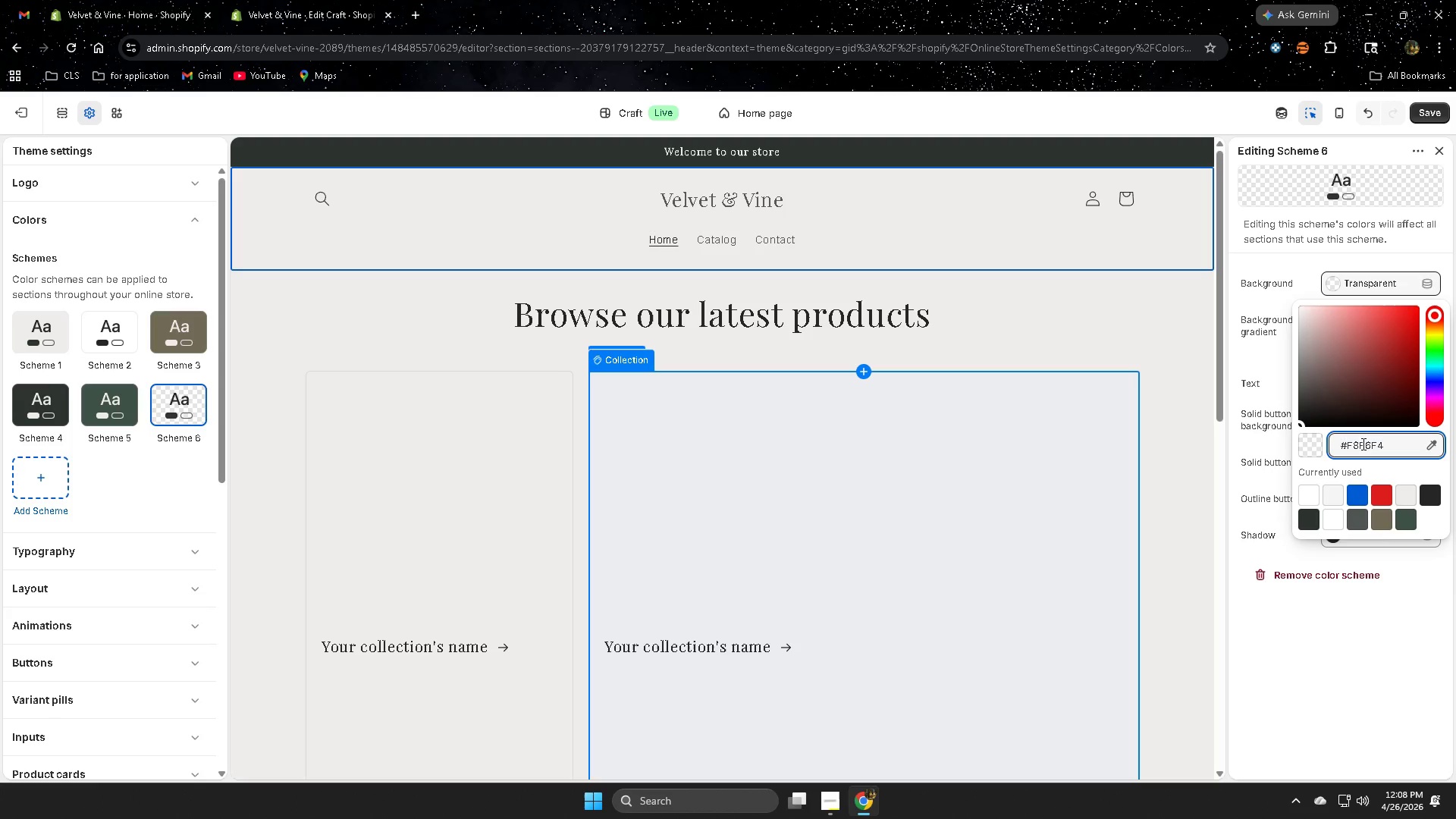 
hold_key(key=ArrowRight, duration=0.31)
 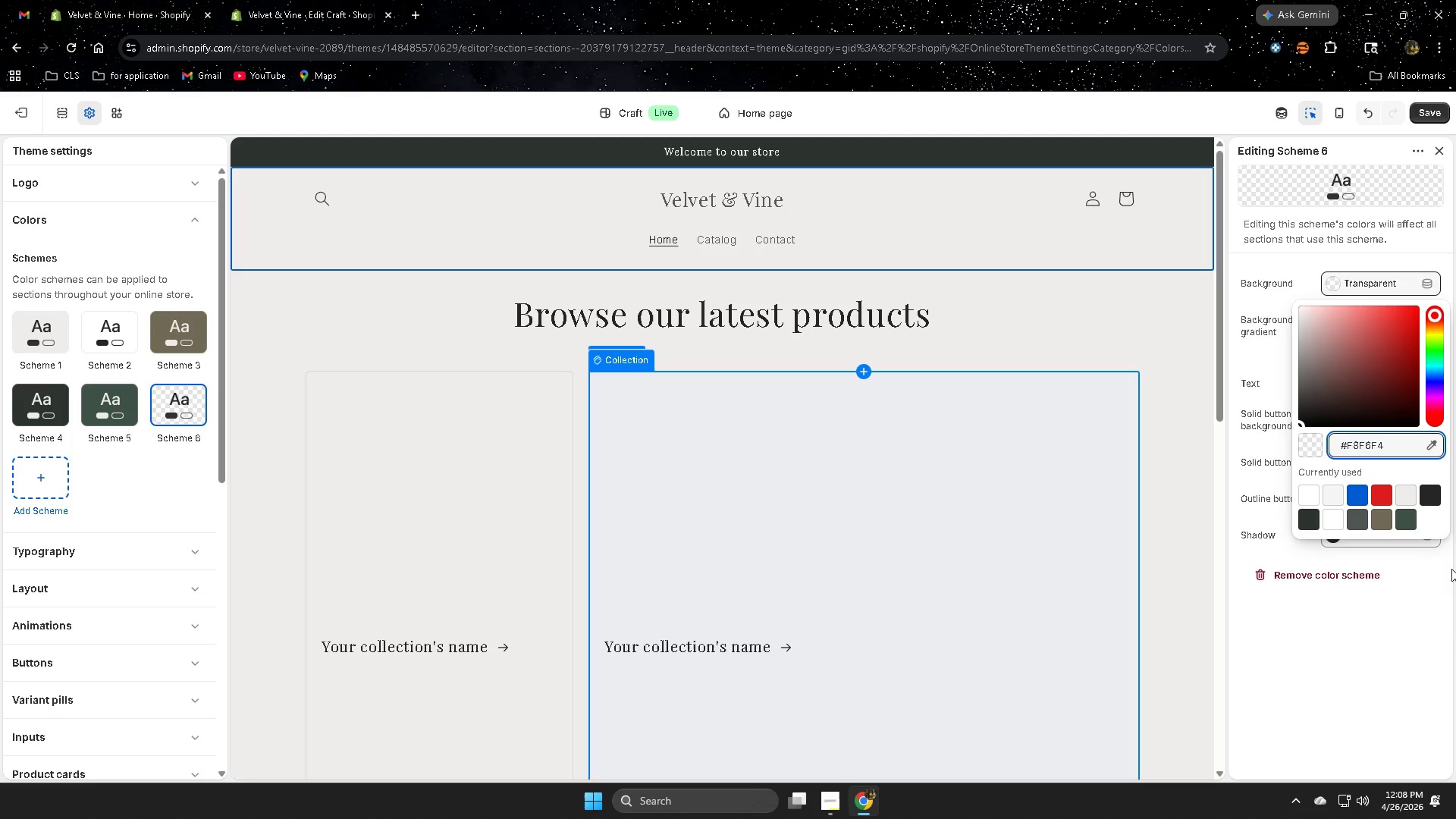 
left_click([1442, 588])
 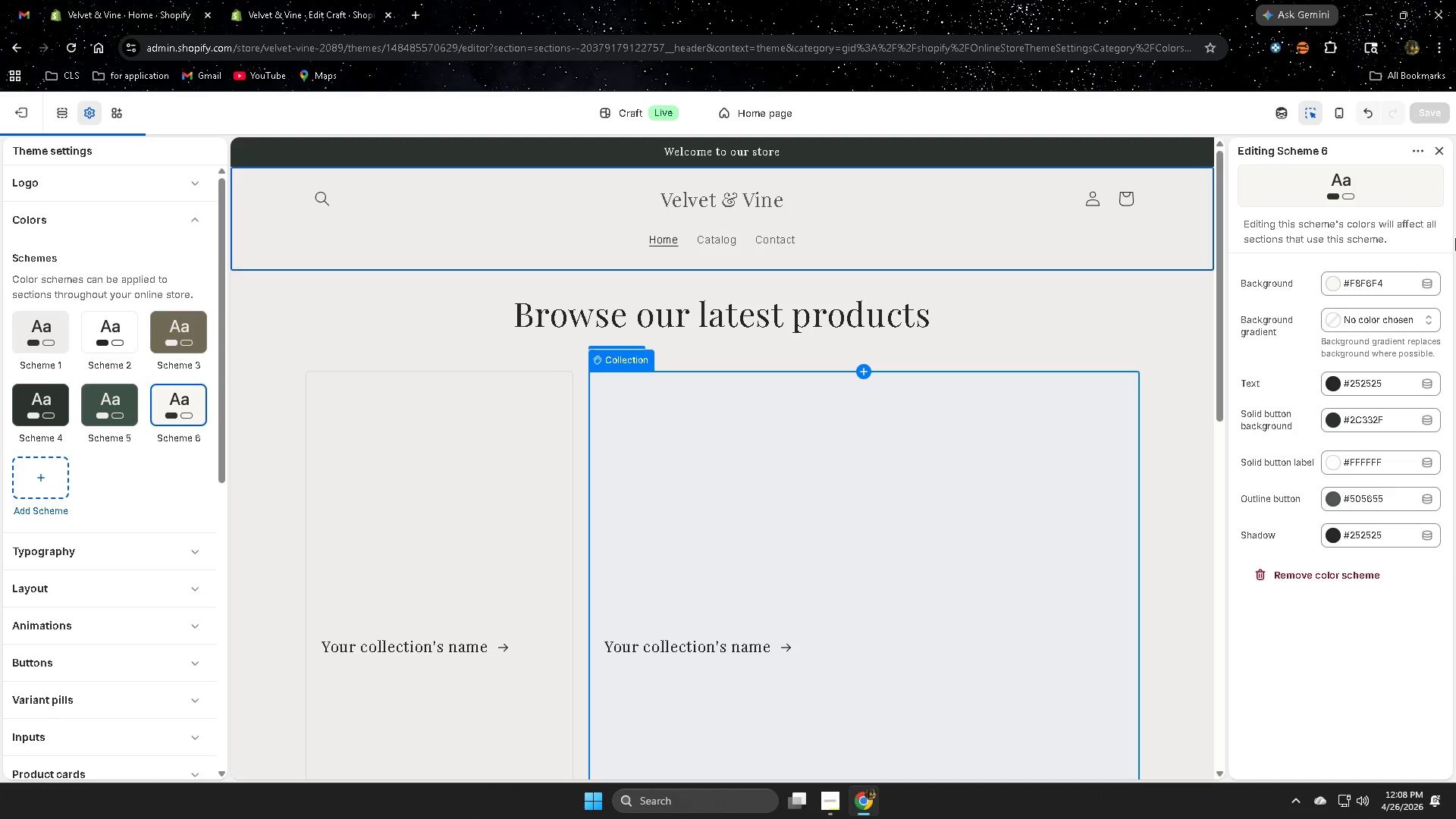 
mouse_move([1372, 322])
 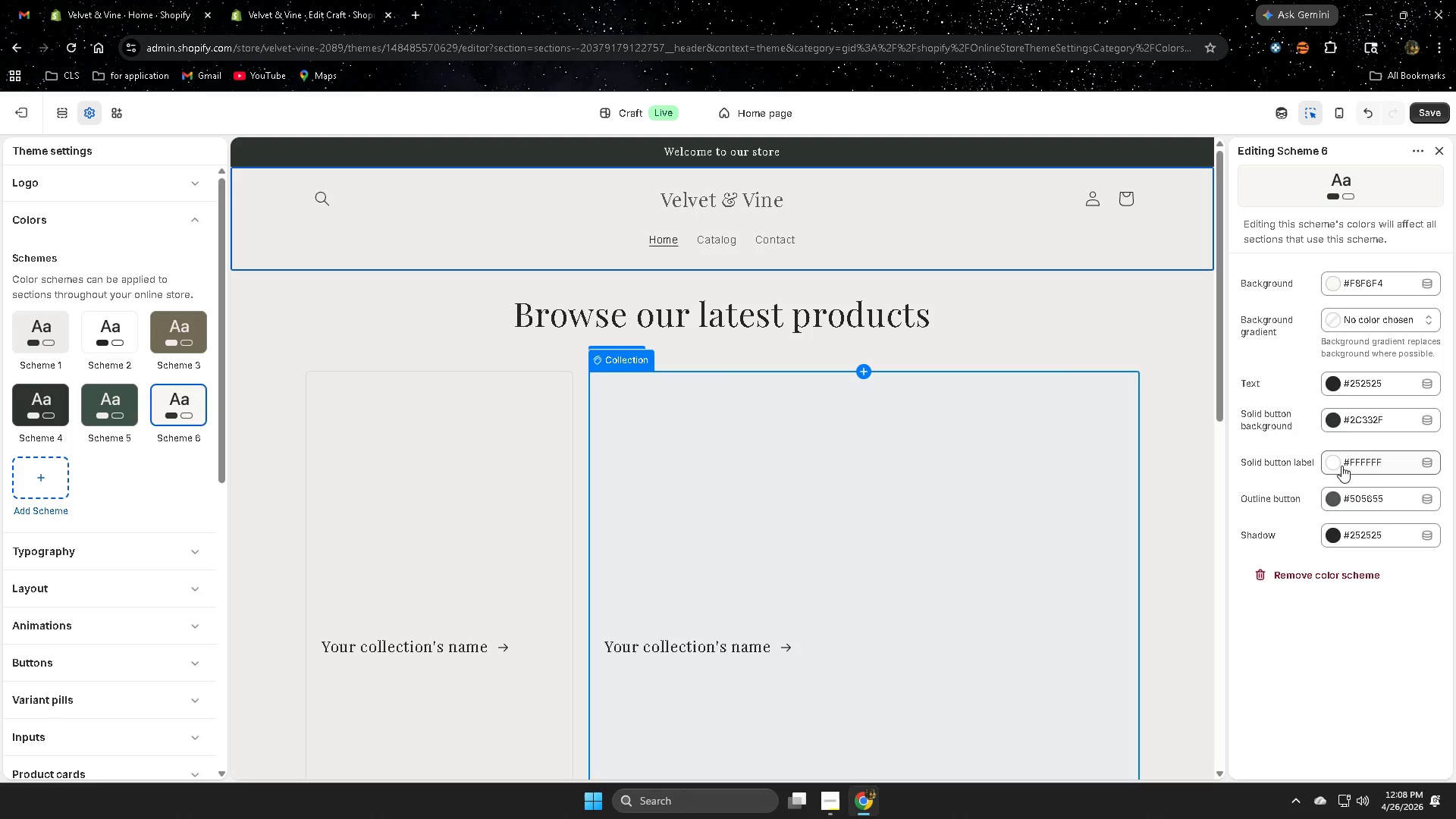 
wait(23.87)
 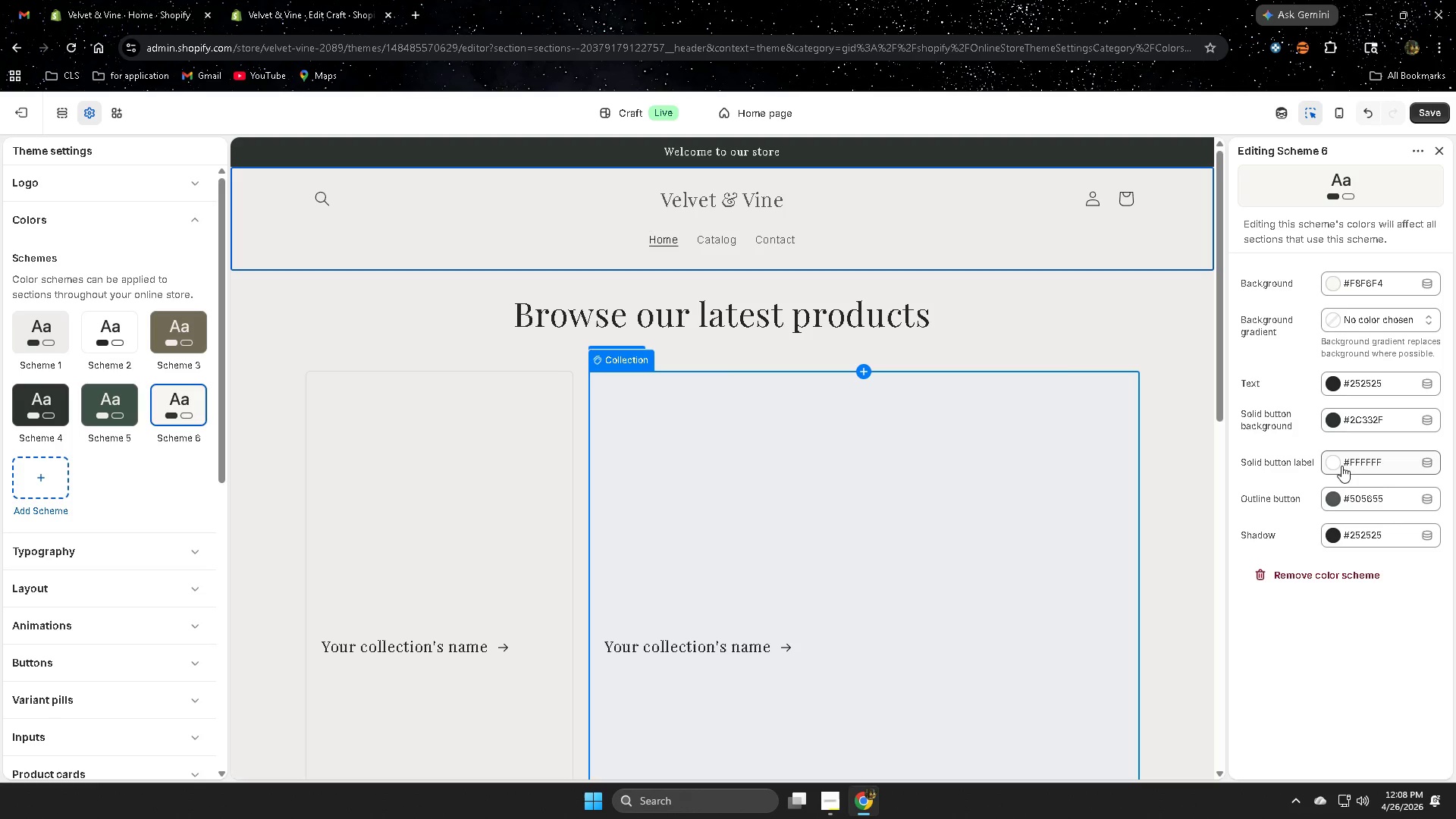 
left_click([1392, 386])
 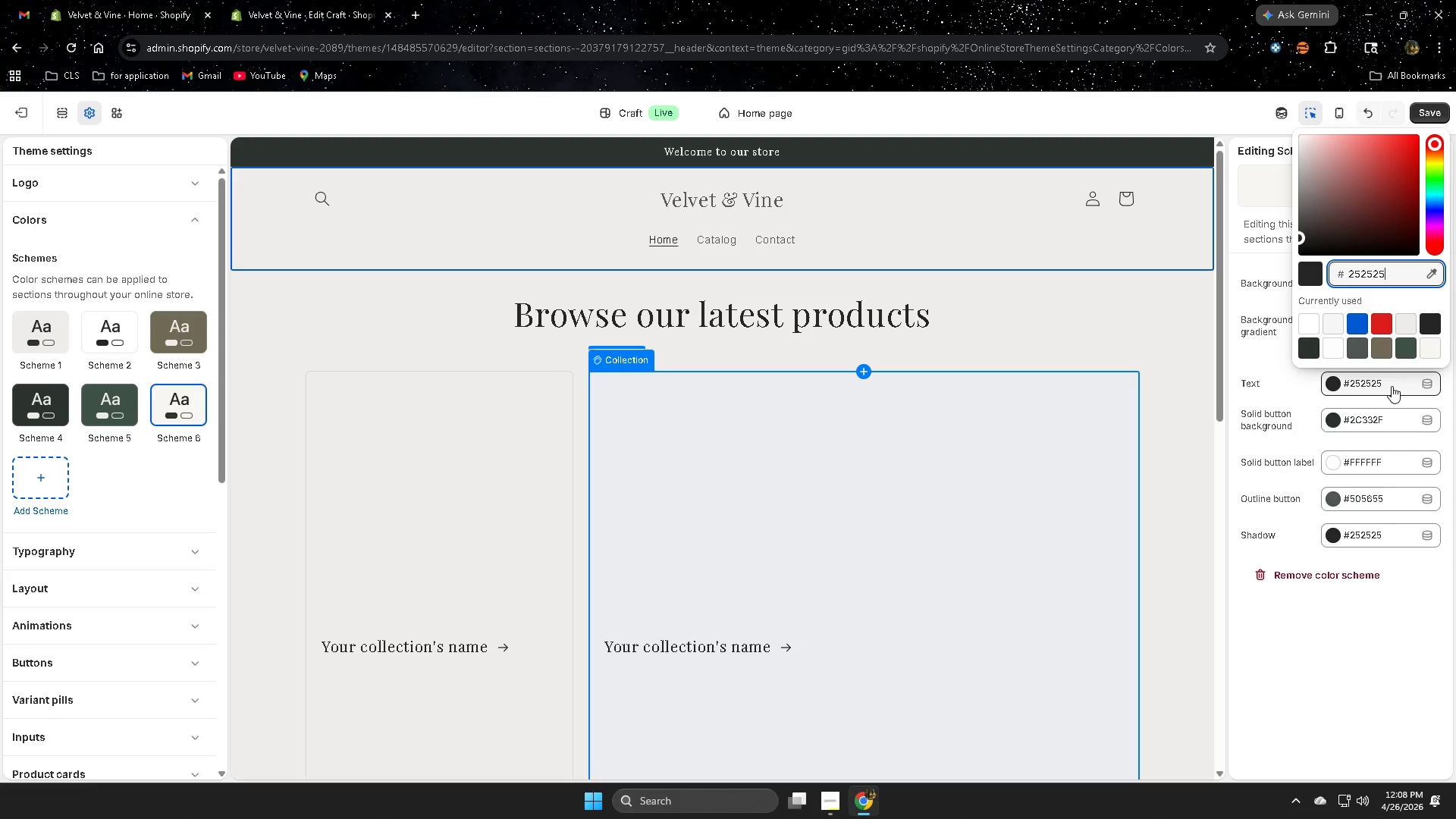 
key(Backspace)
 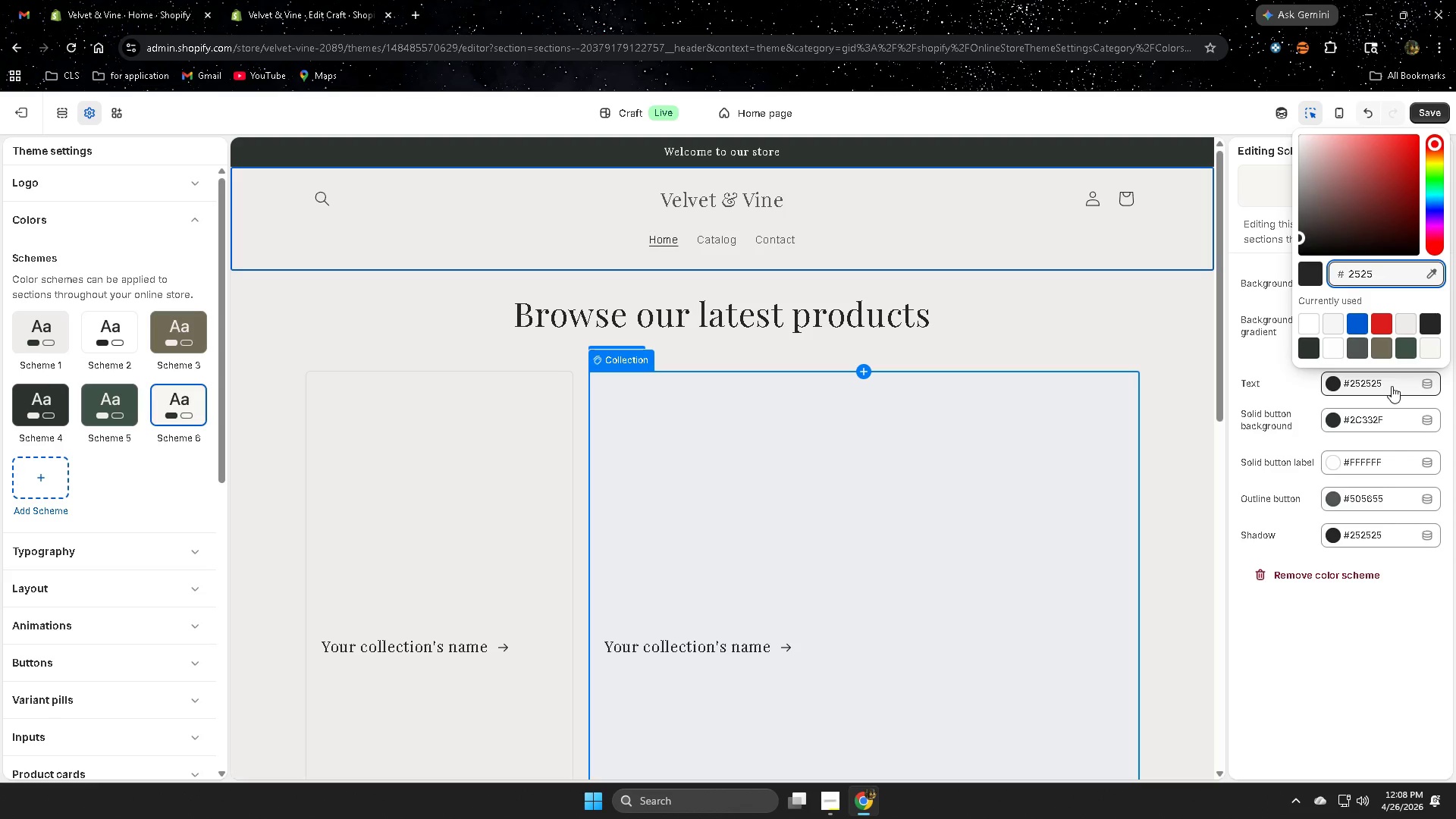 
key(Backspace)
 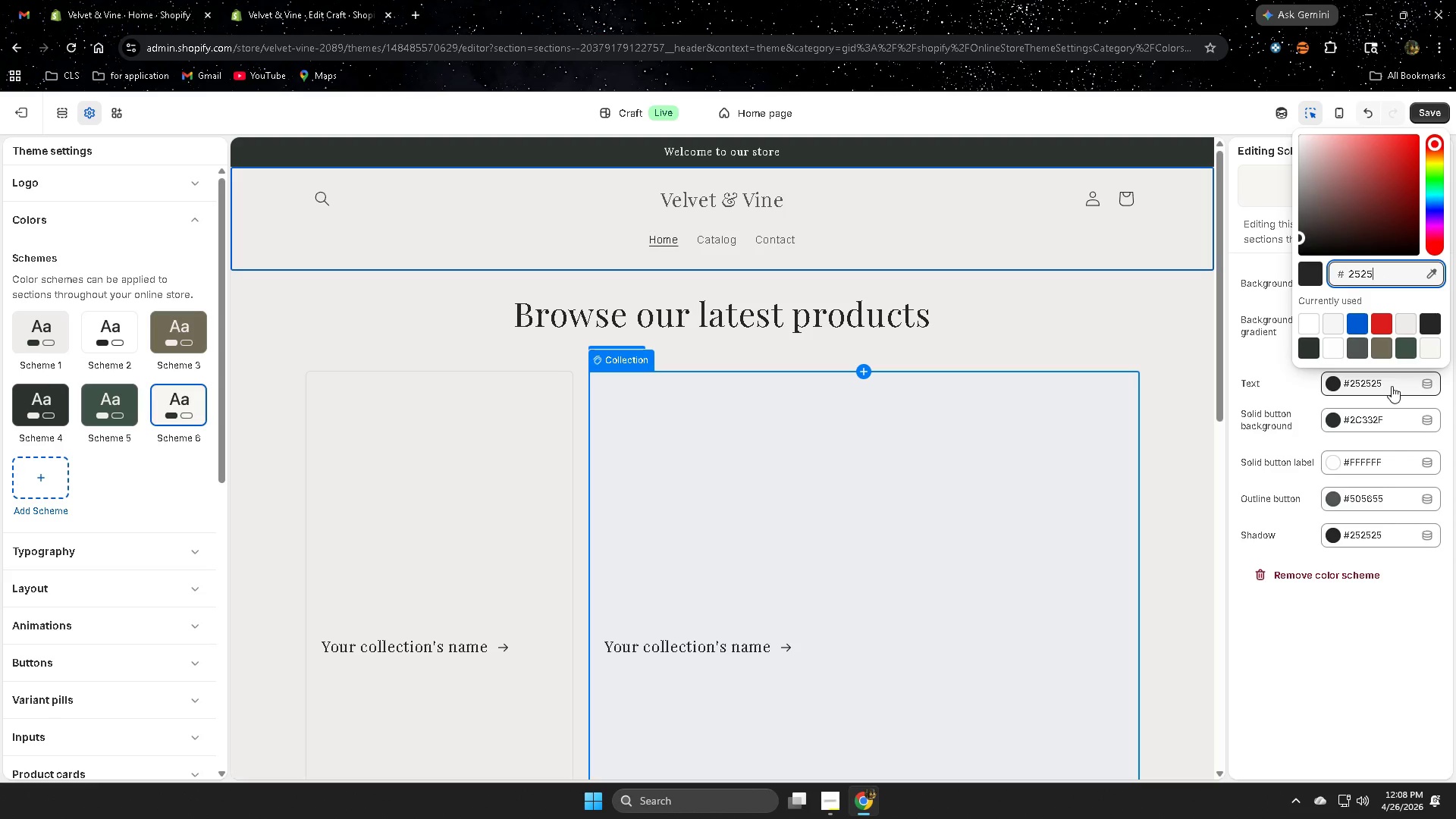 
key(Backspace)
 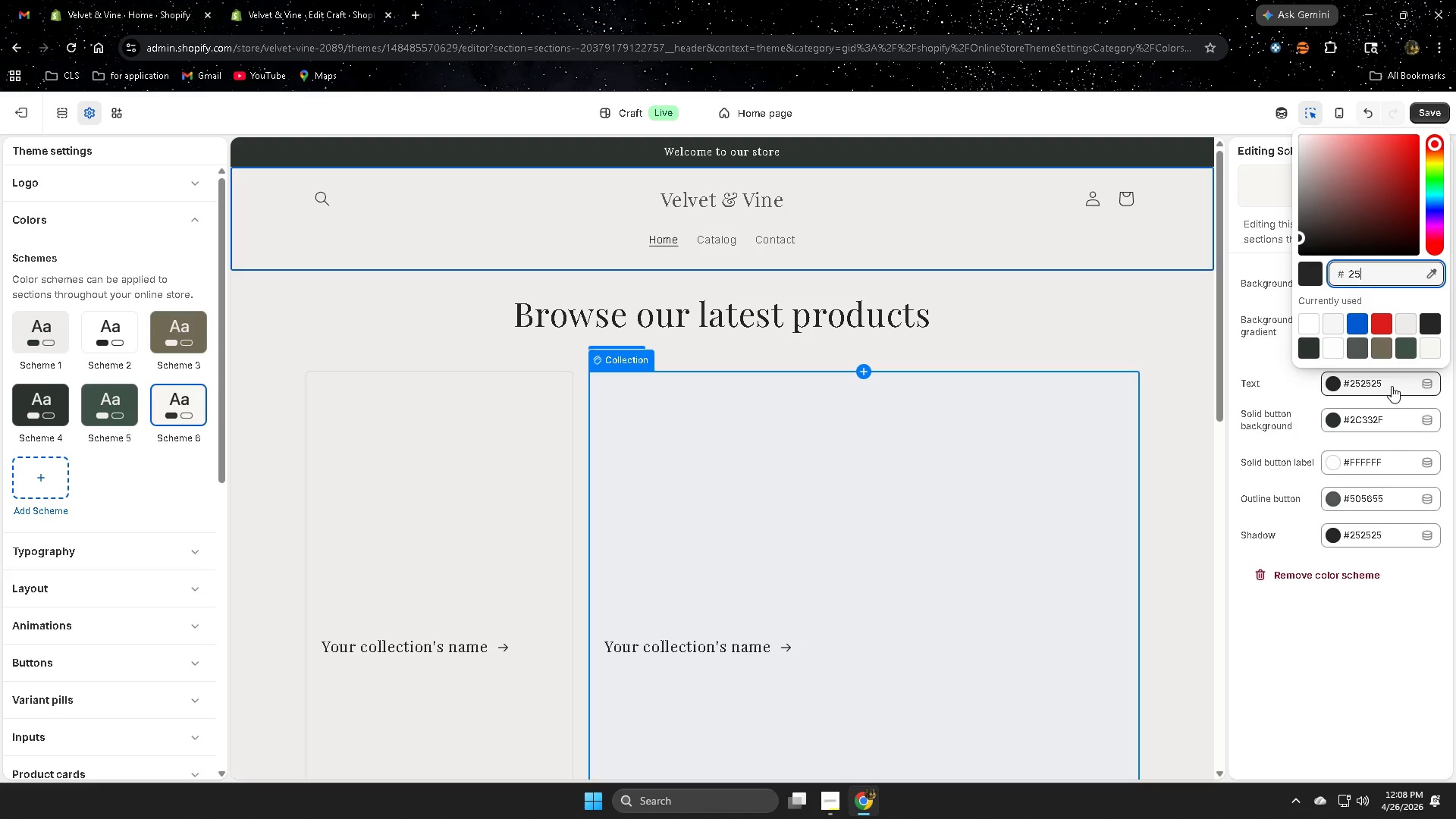 
key(Backspace)
 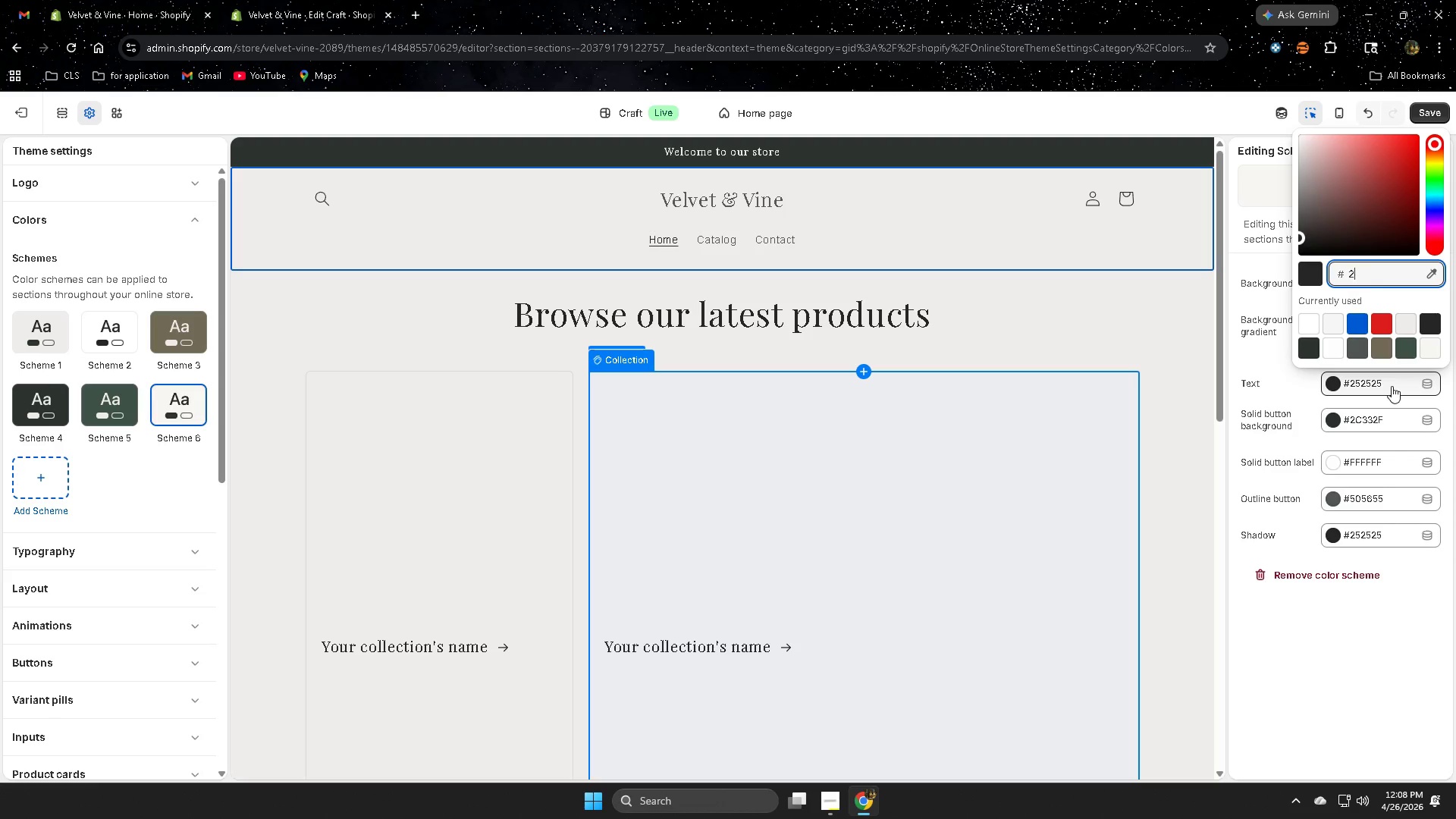 
key(Backspace)
 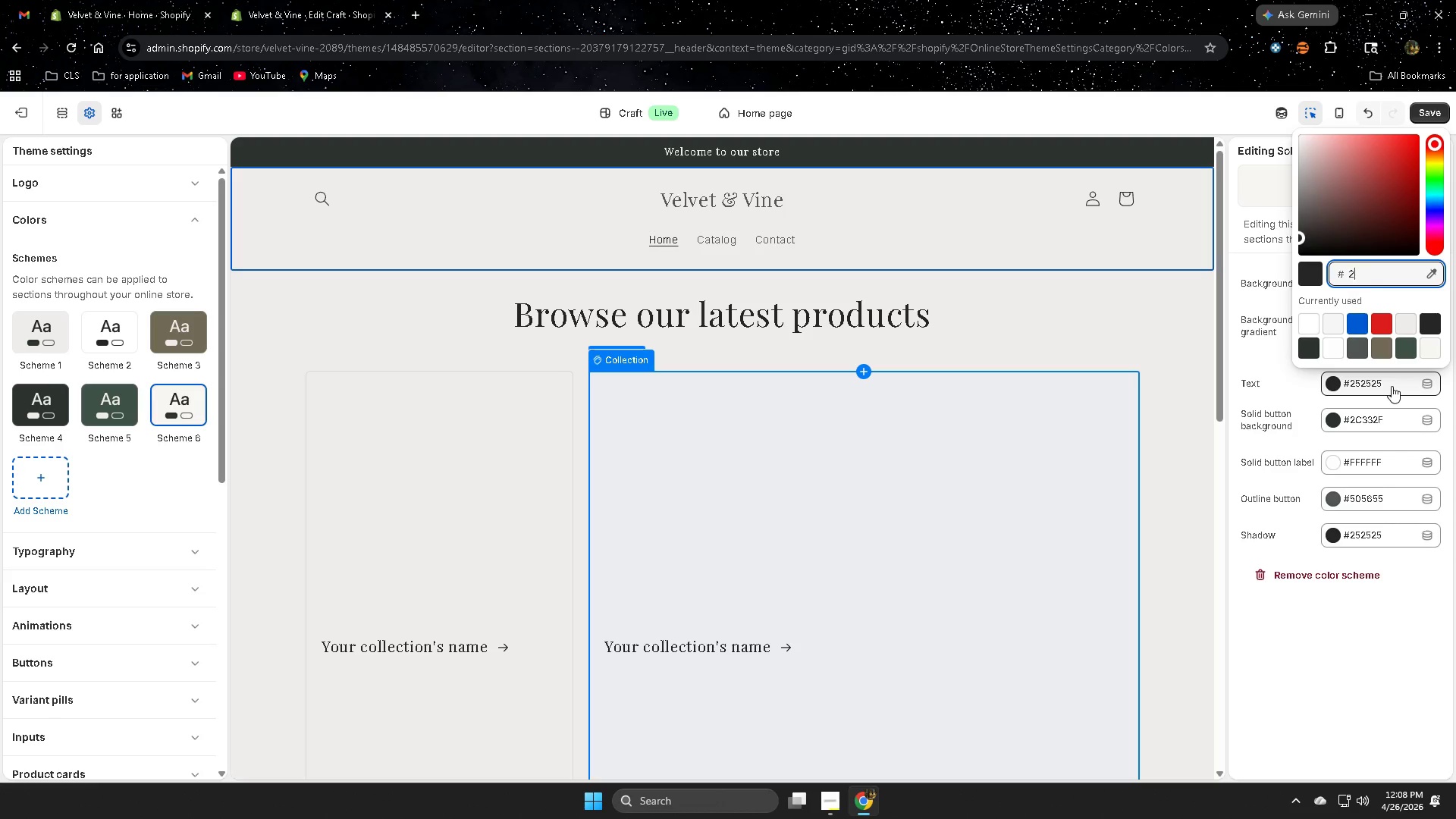 
key(Backspace)
 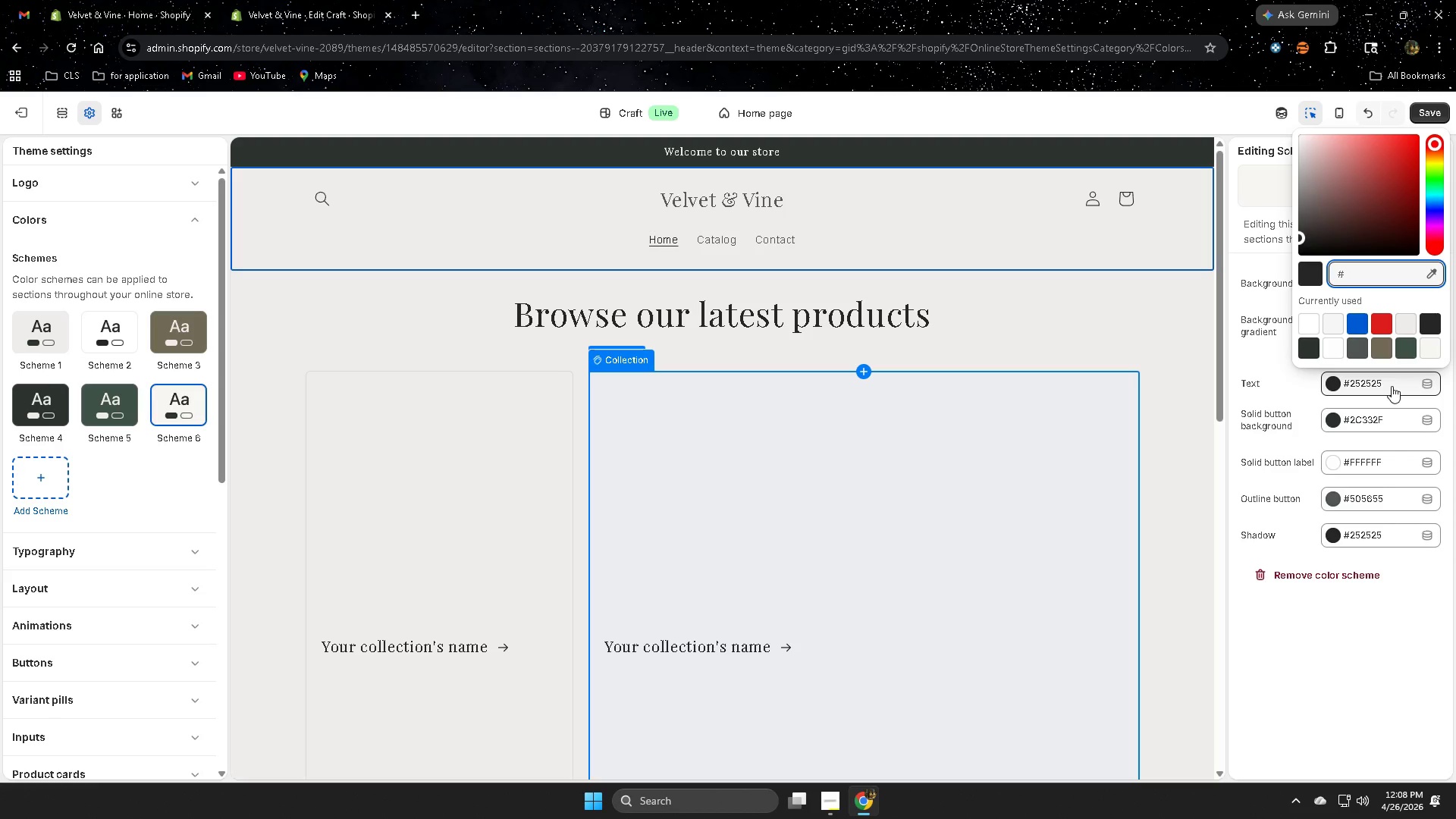 
type(@b)
key(Backspace)
key(Backspace)
type(2B)
 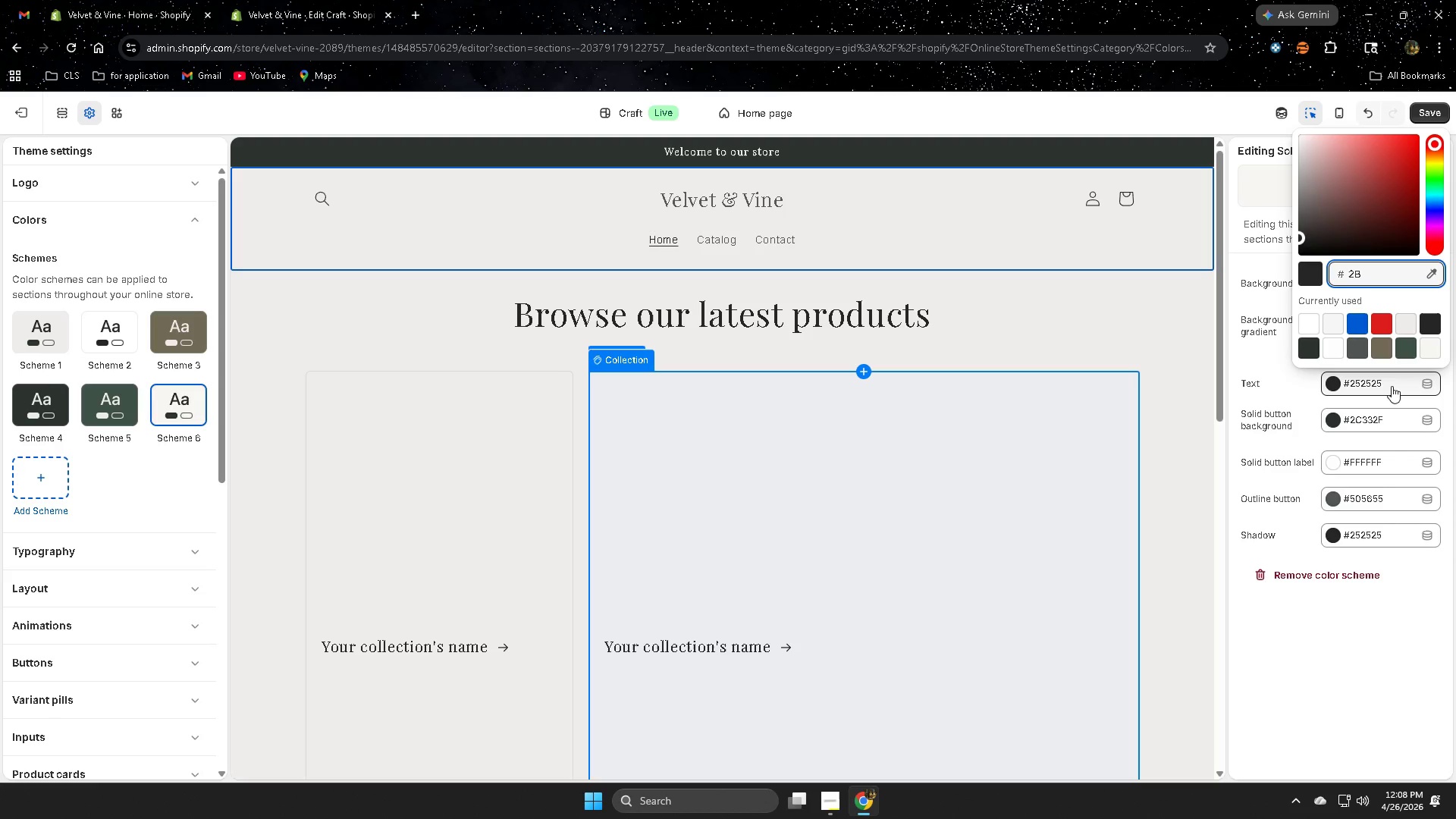 
hold_key(key=ShiftRight, duration=0.69)
 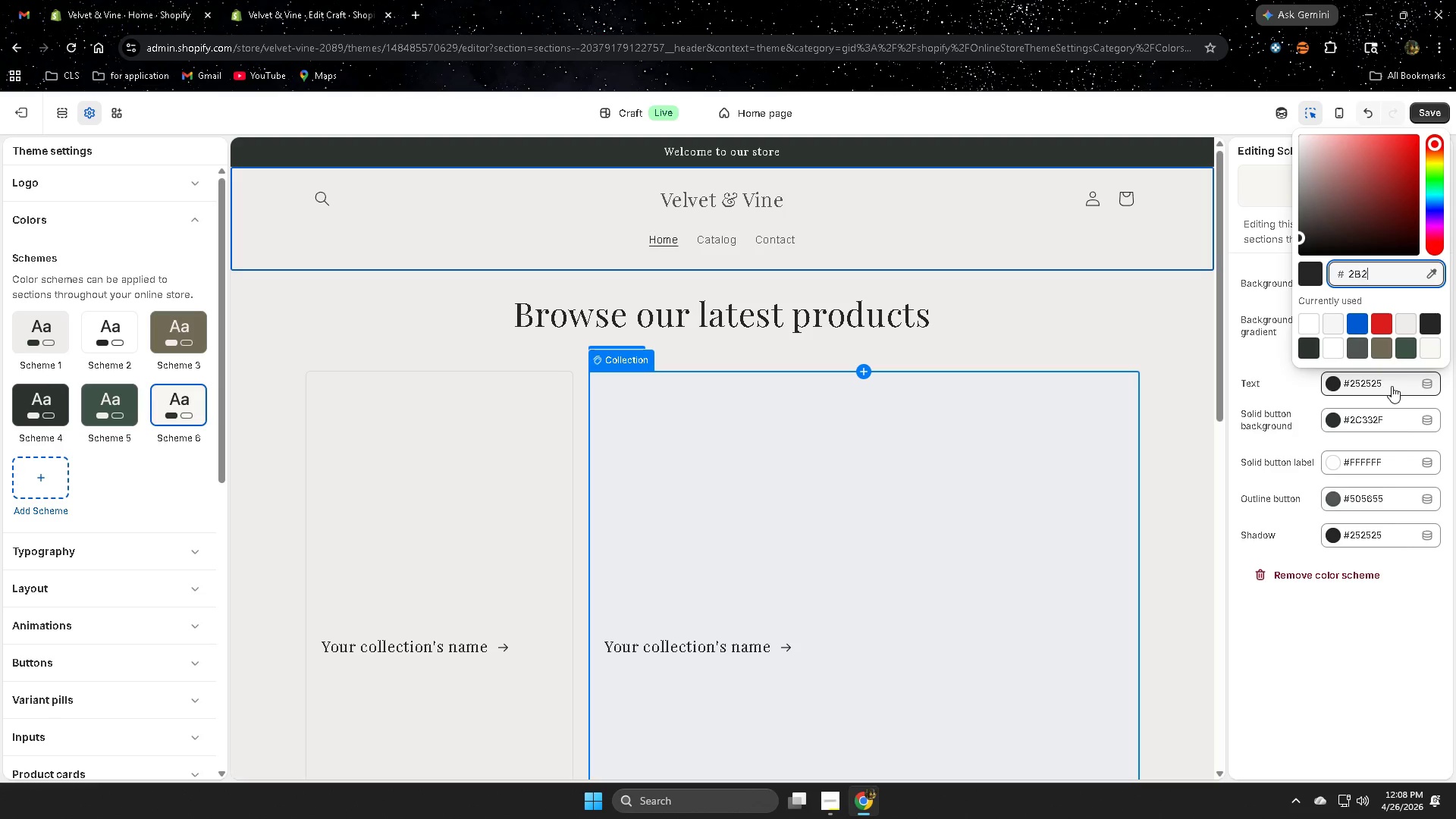 
type(2B2B)
 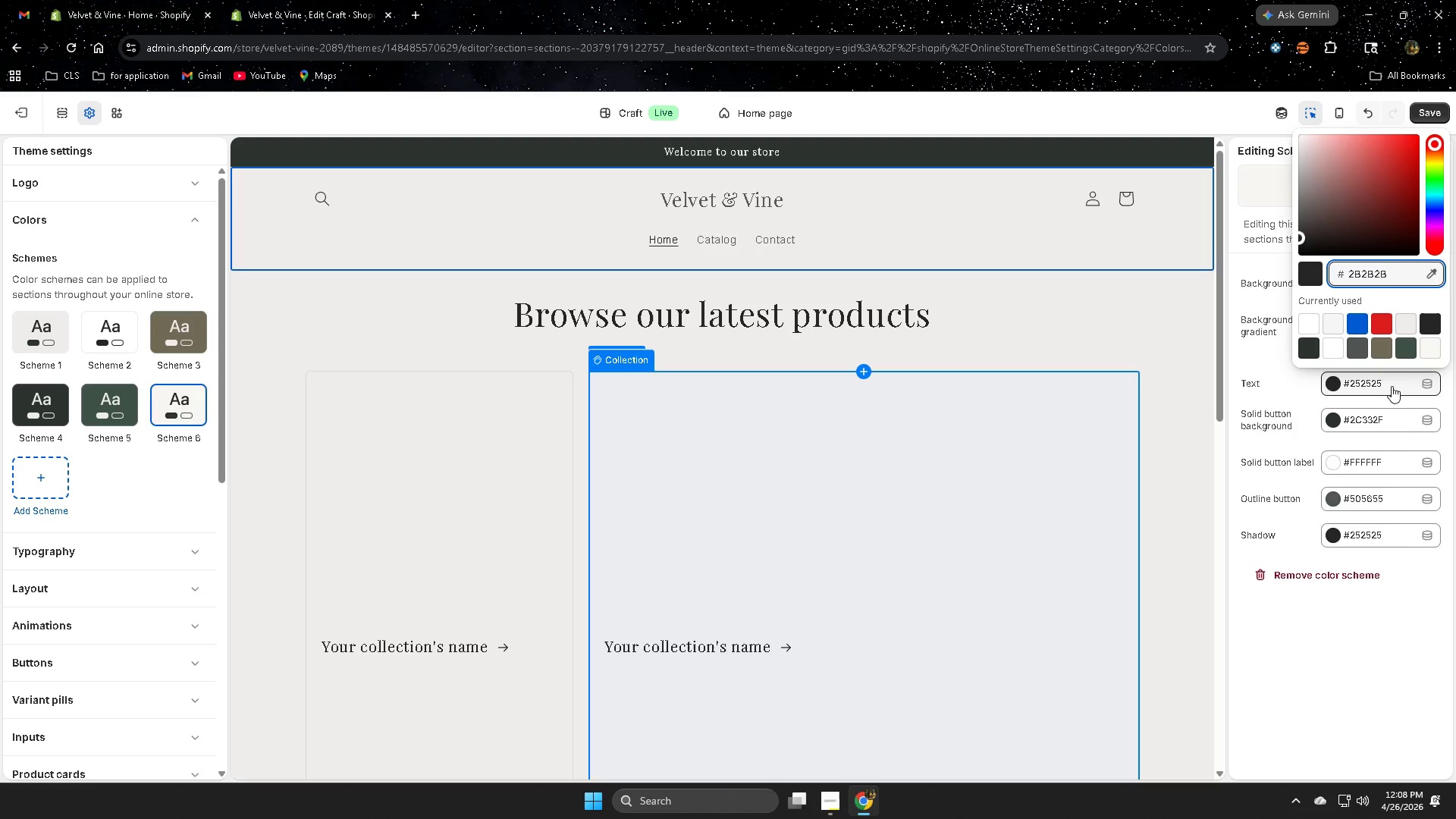 
left_click([1372, 700])
 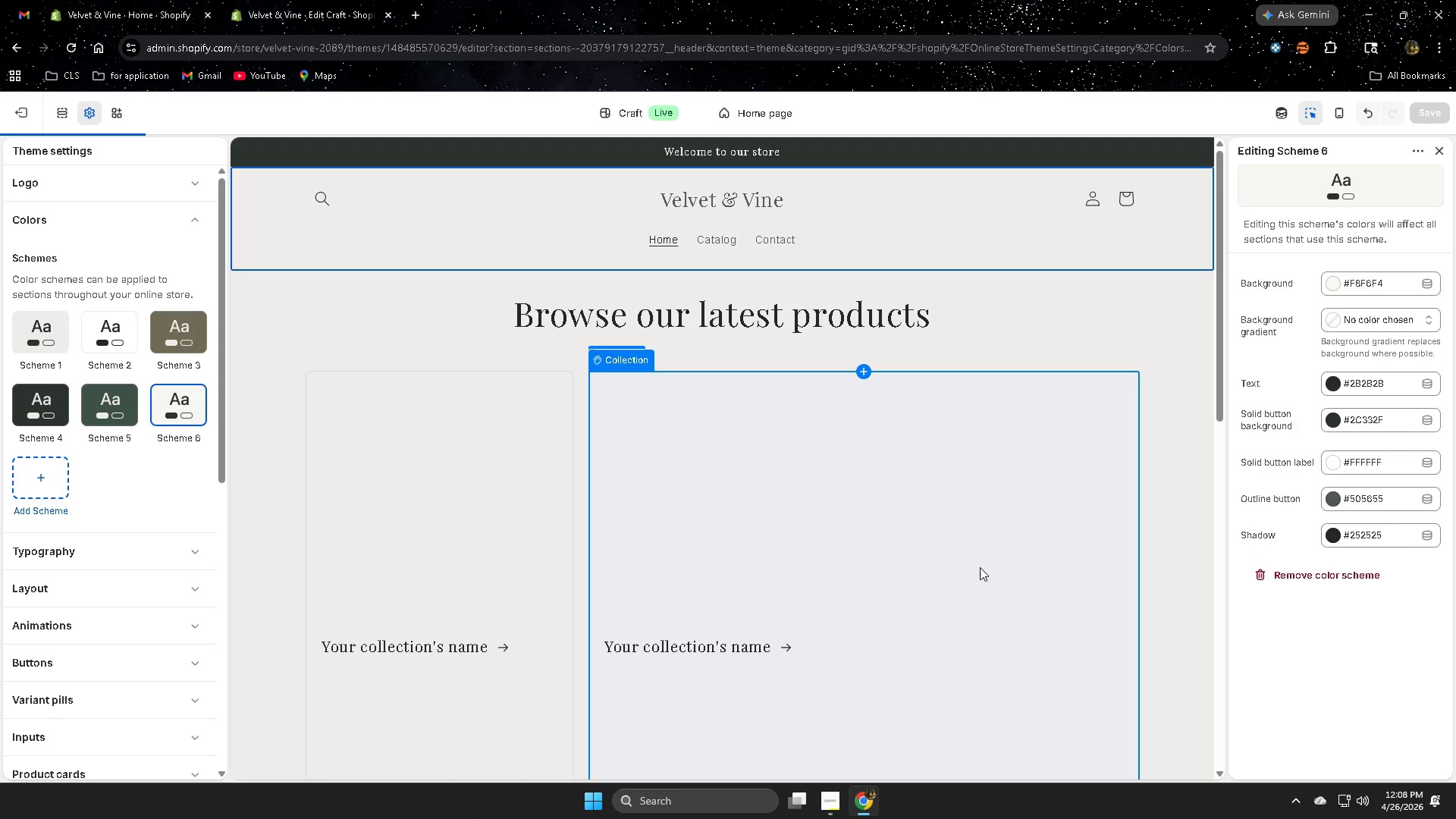 
scroll: coordinate [975, 548], scroll_direction: none, amount: 0.0
 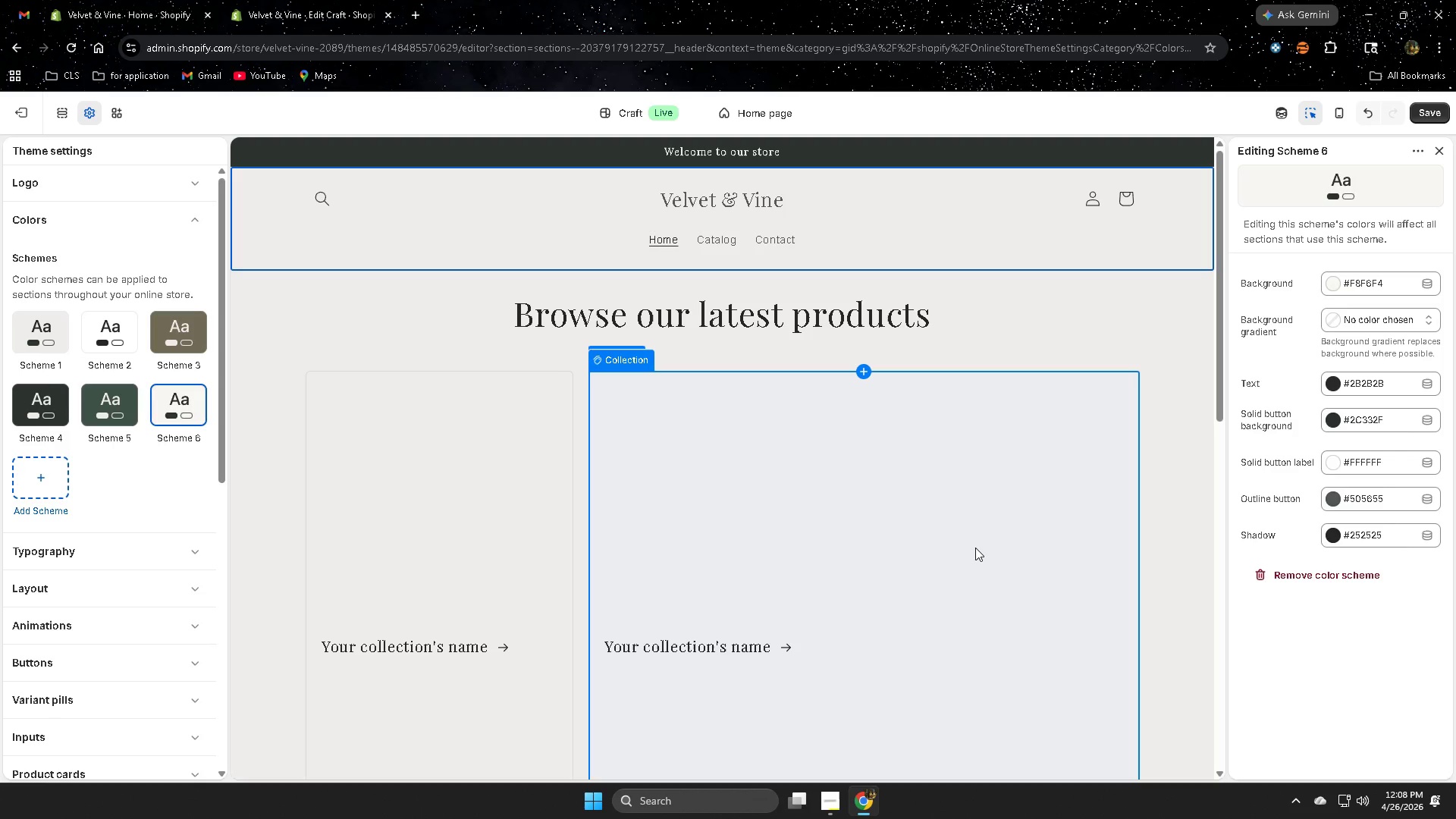 
scroll: coordinate [975, 548], scroll_direction: up, amount: 2.0
 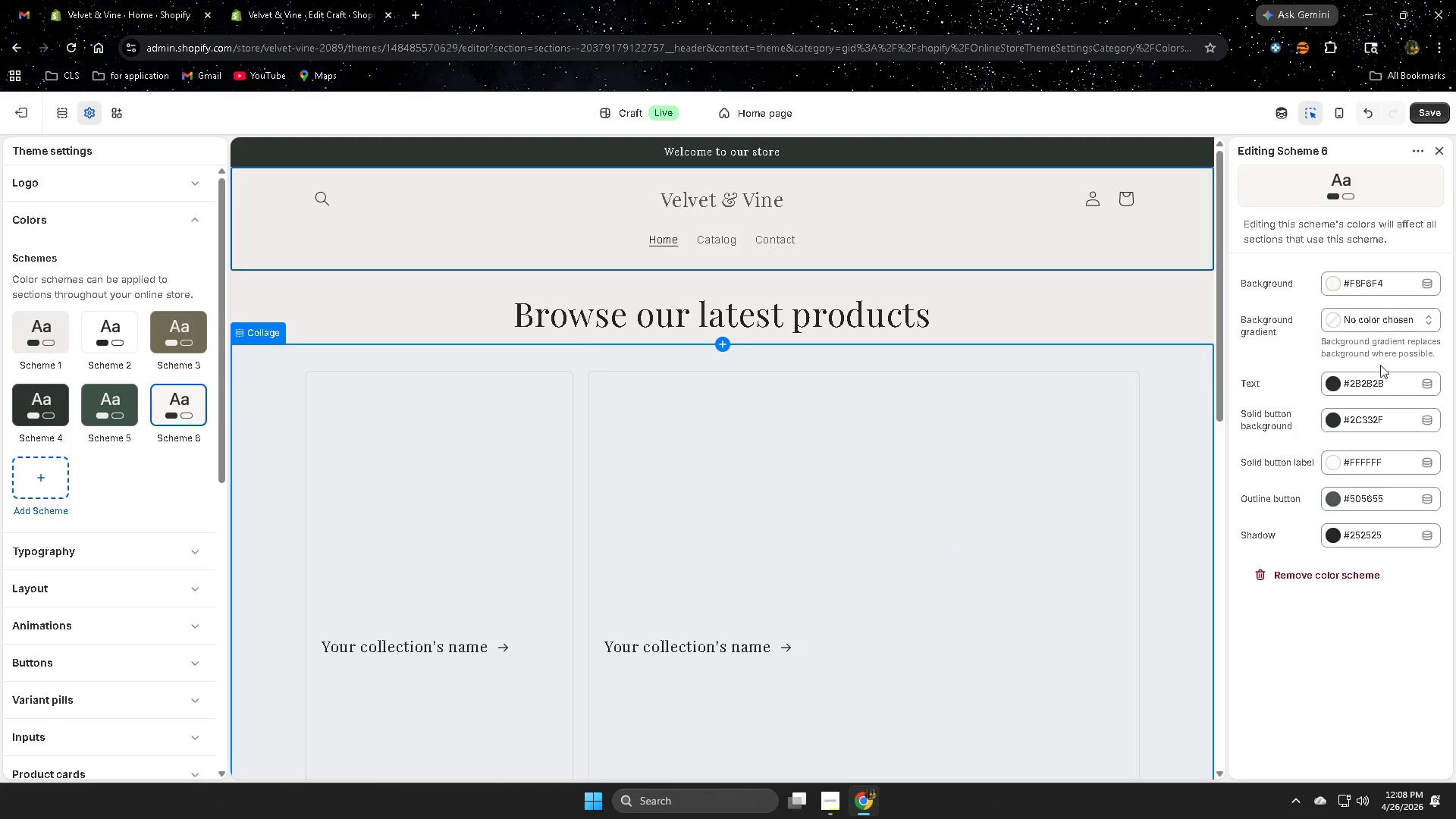 
wait(7.69)
 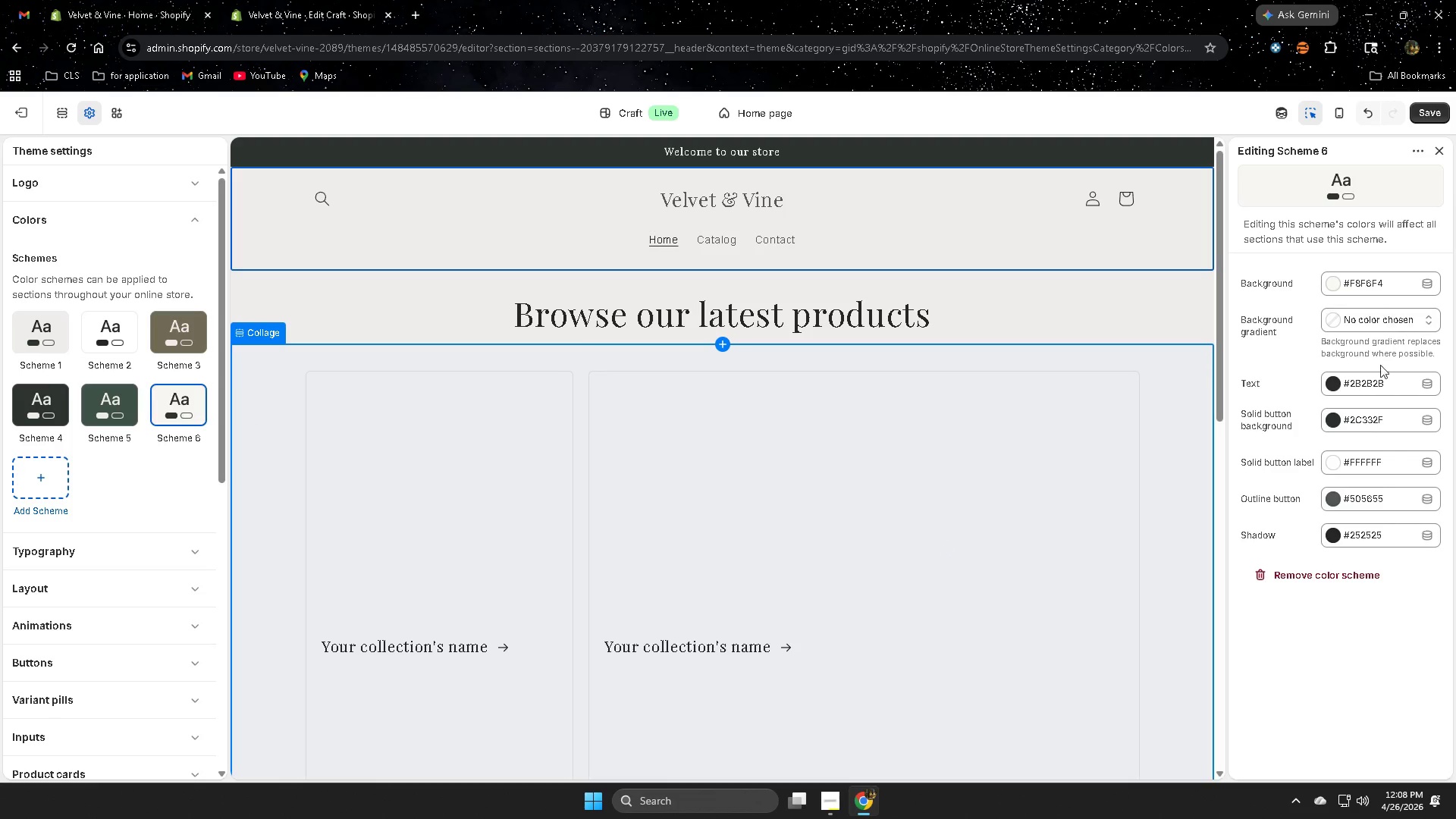 
mouse_move([1386, 312])
 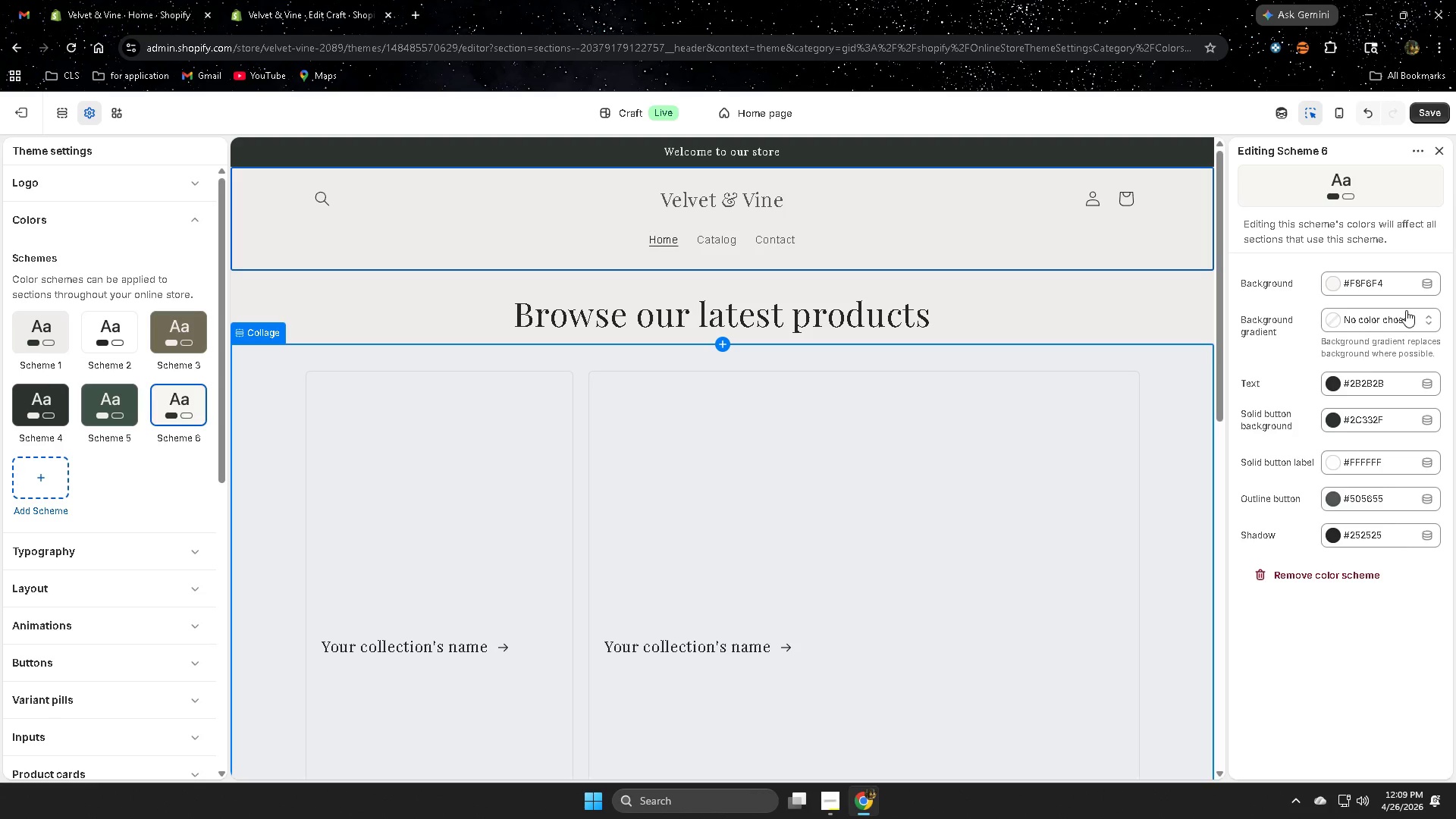 
wait(35.16)
 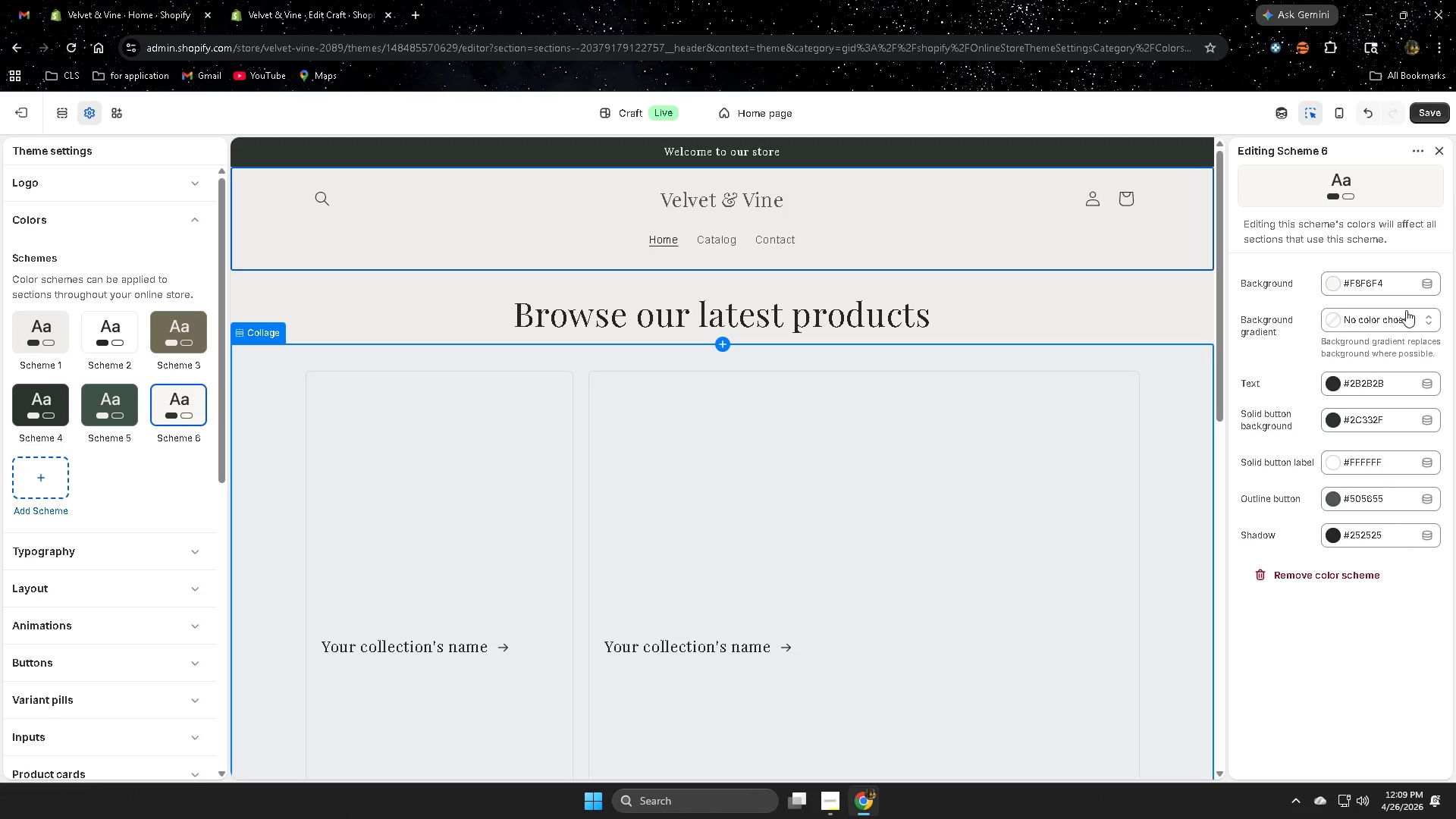 
left_click([819, 750])